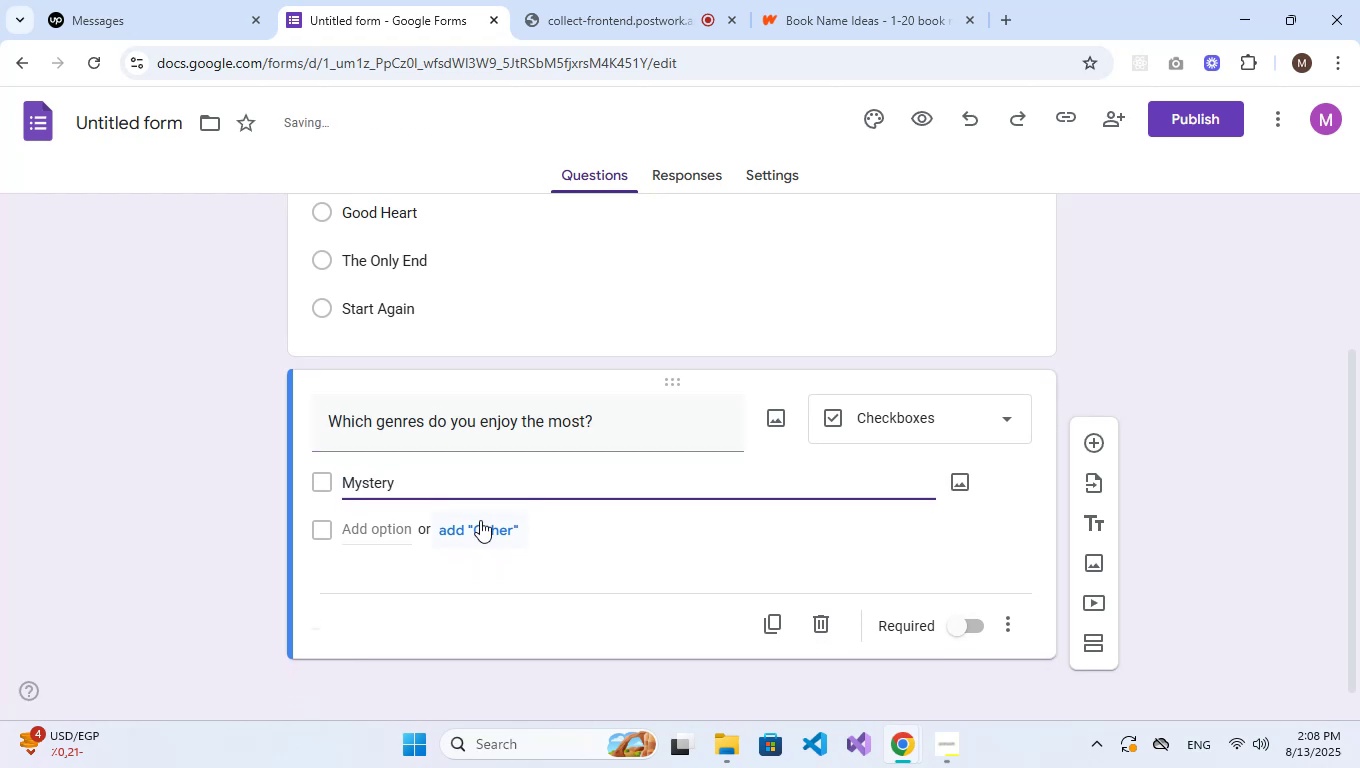 
key(Enter)
 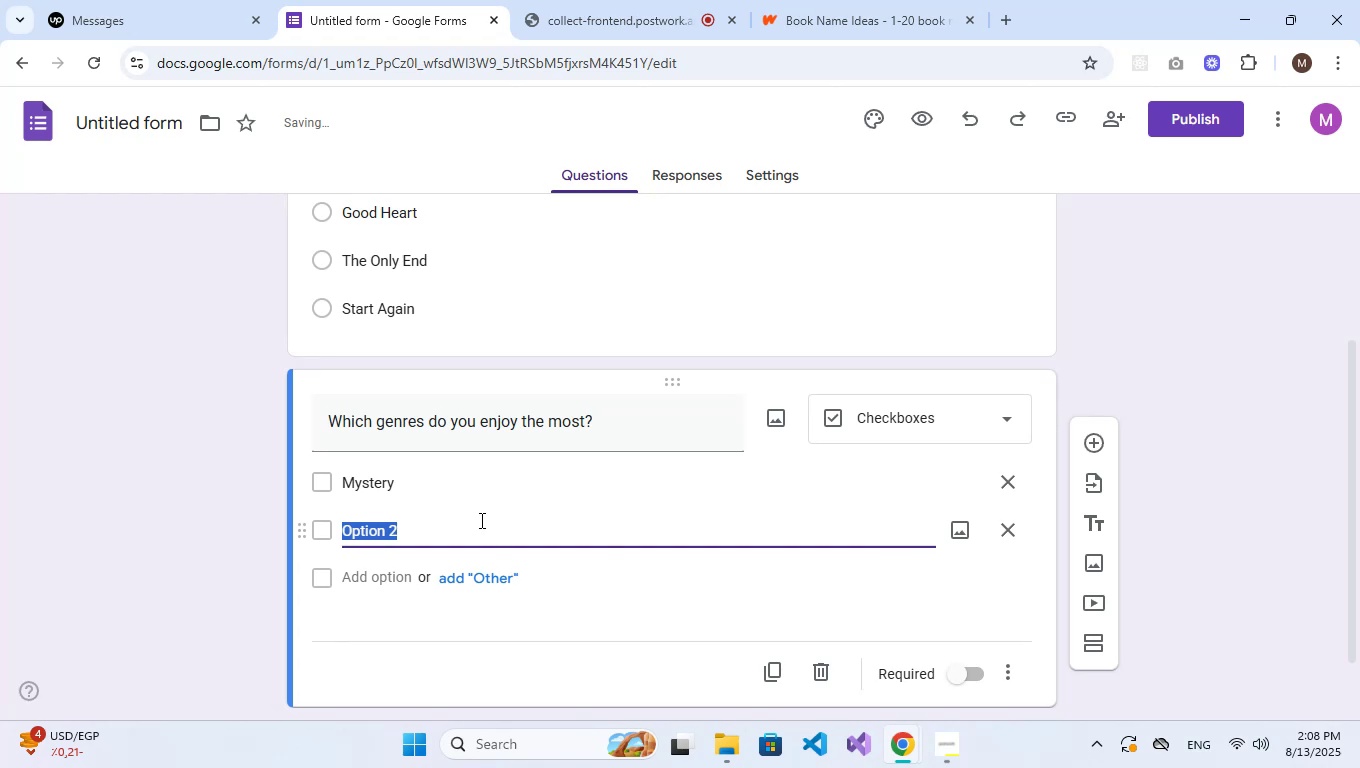 
type(Romance)
 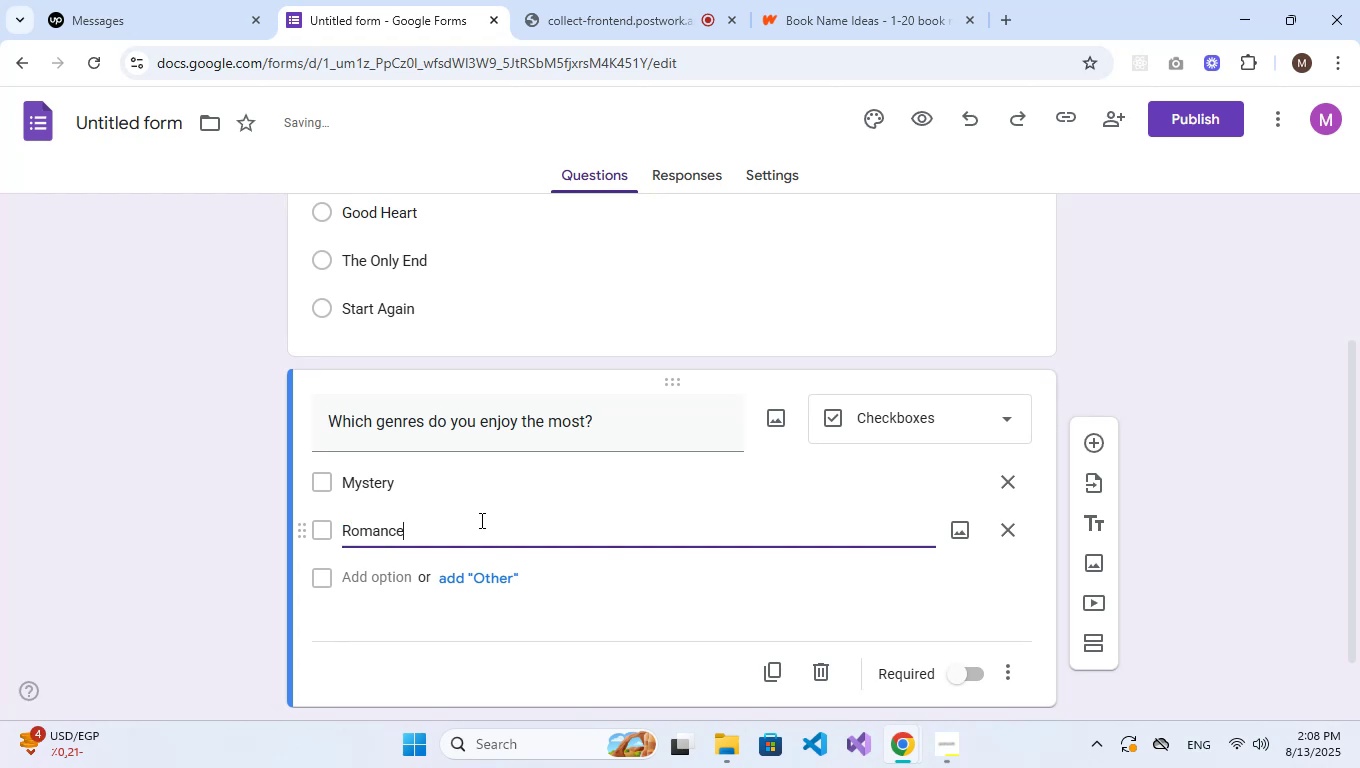 
key(Enter)
 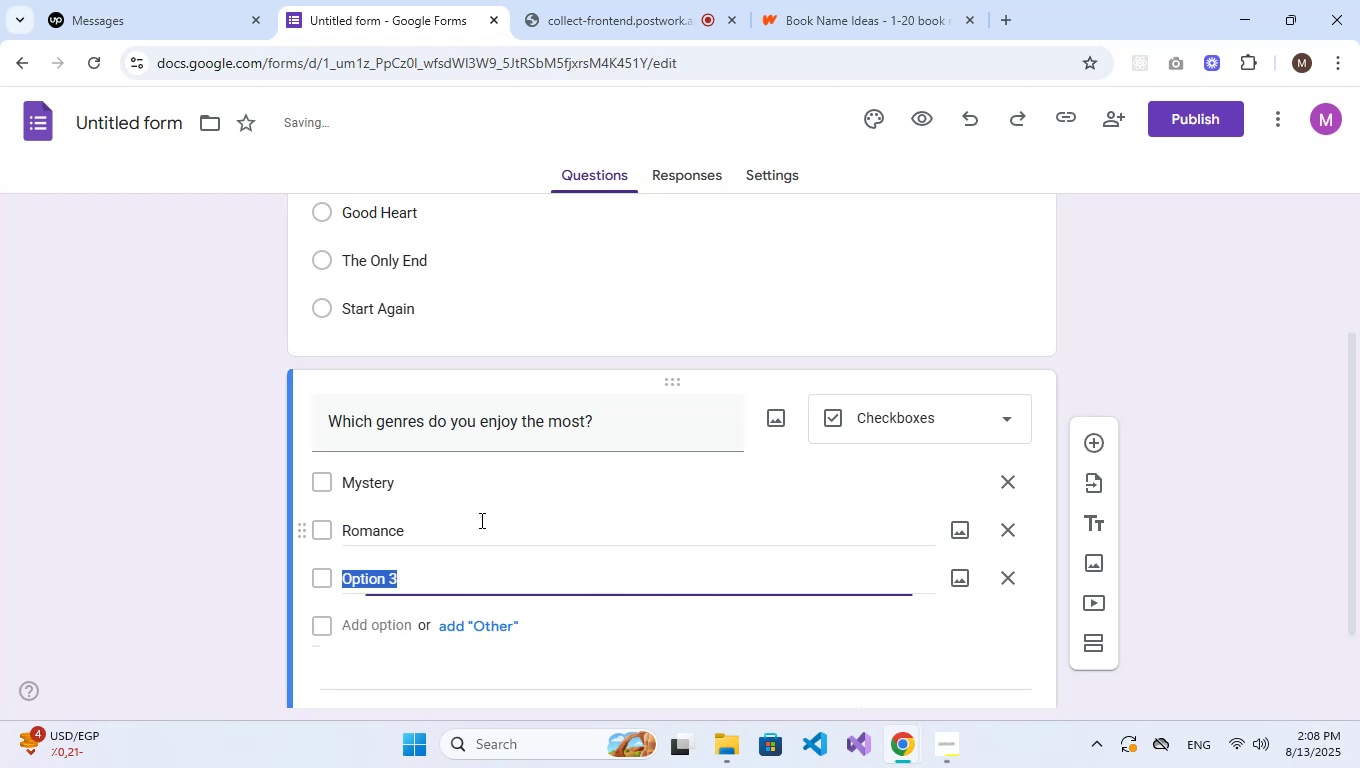 
type(Sci-Fi)
 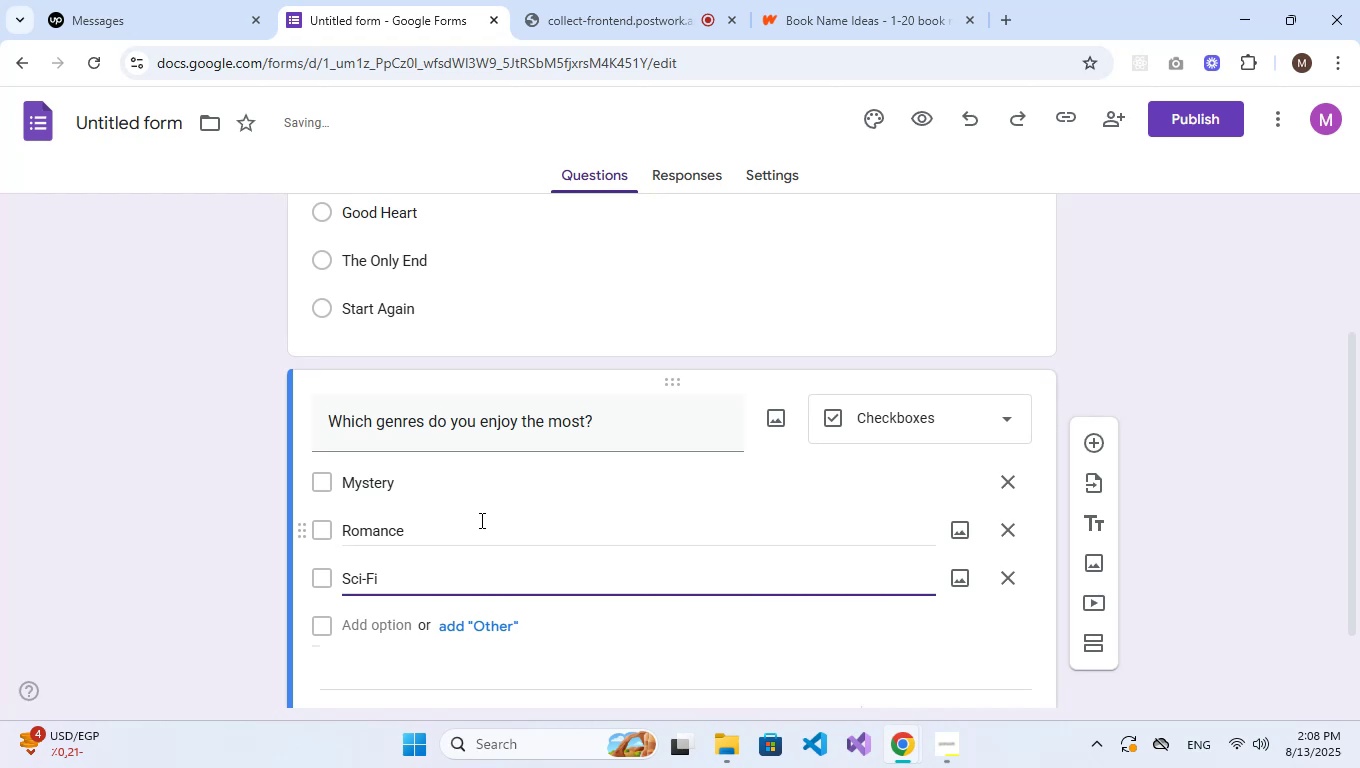 
key(Enter)
 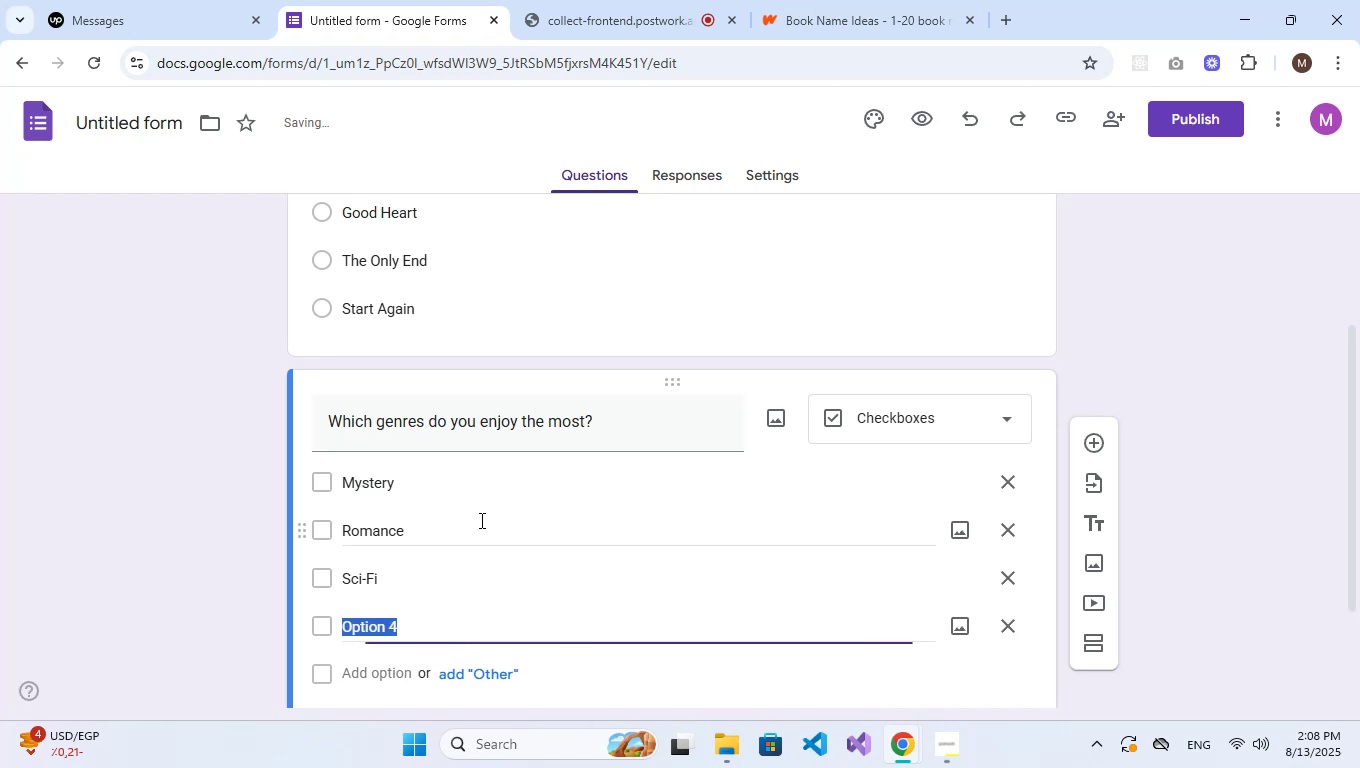 
type(Historical fiction)
 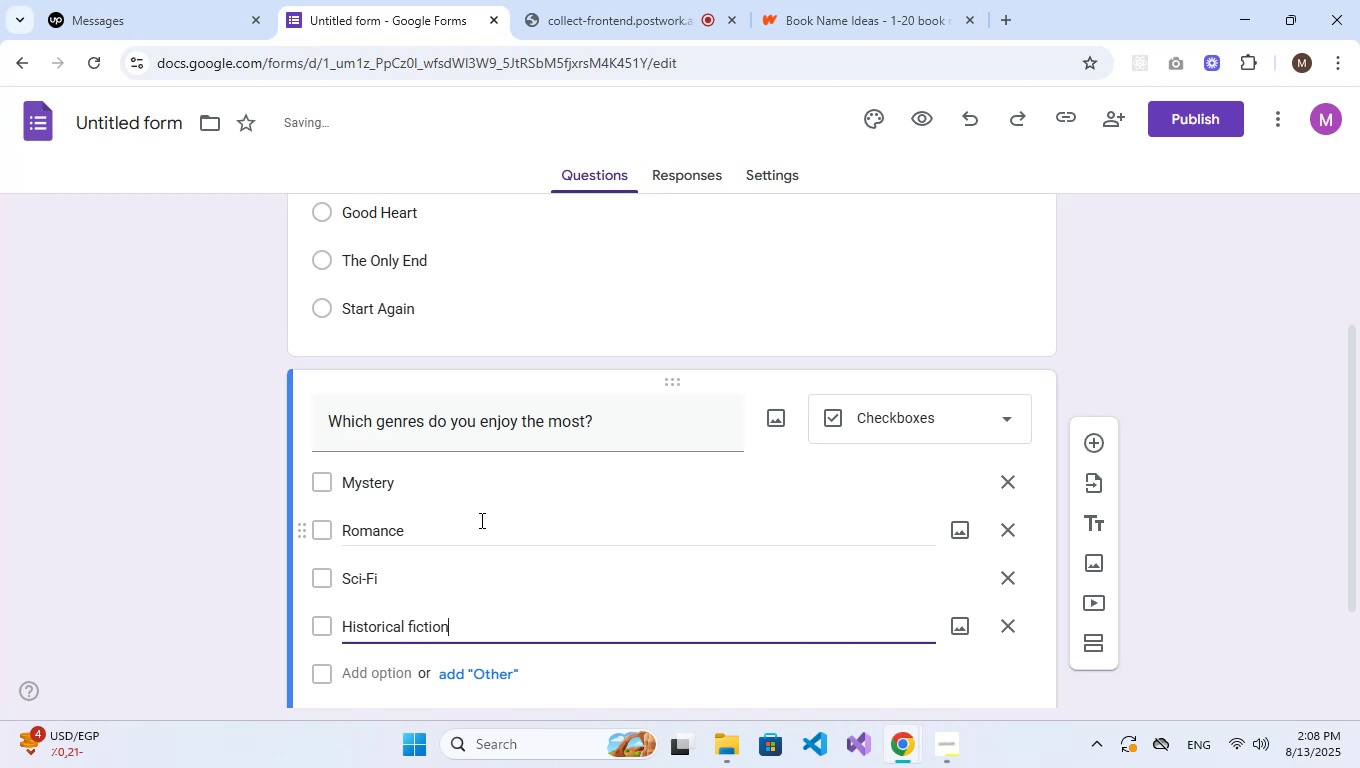 
scroll: coordinate [480, 520], scroll_direction: down, amount: 2.0
 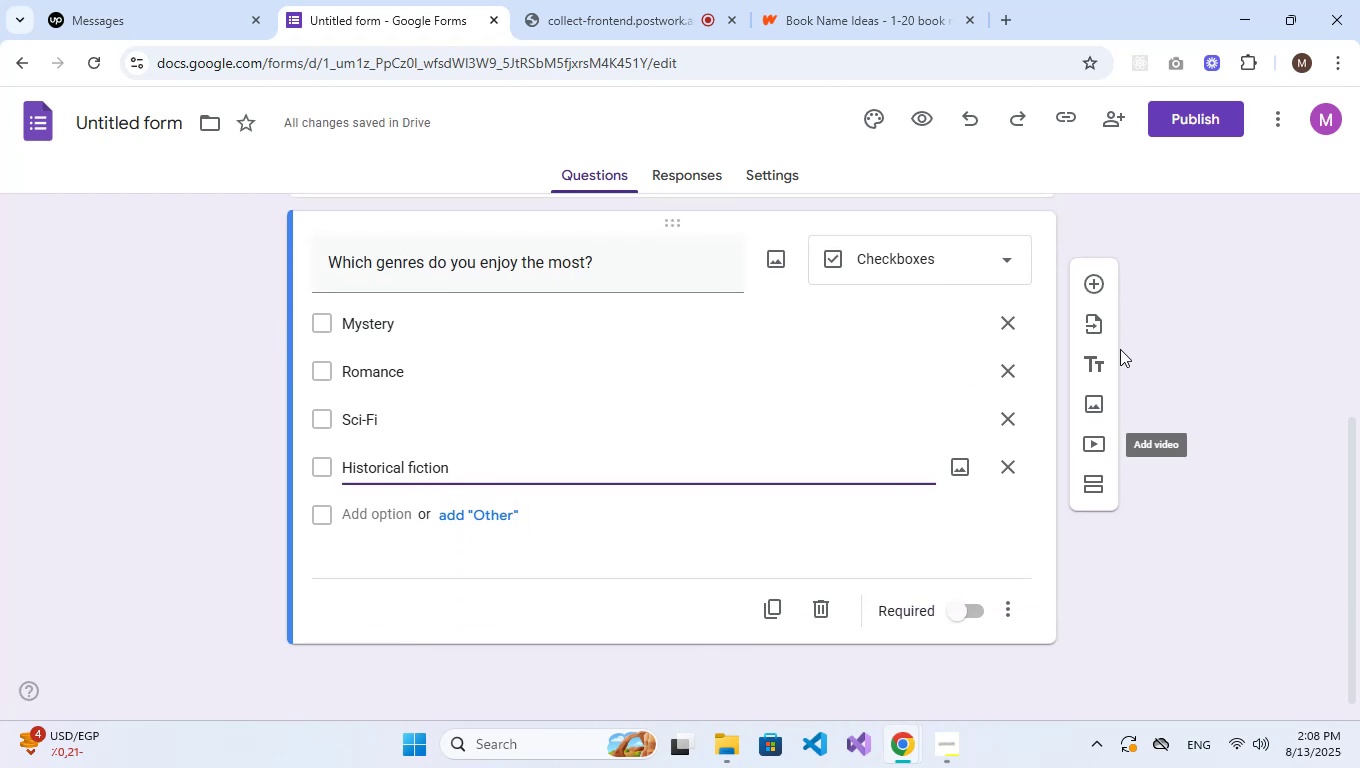 
left_click([1102, 280])
 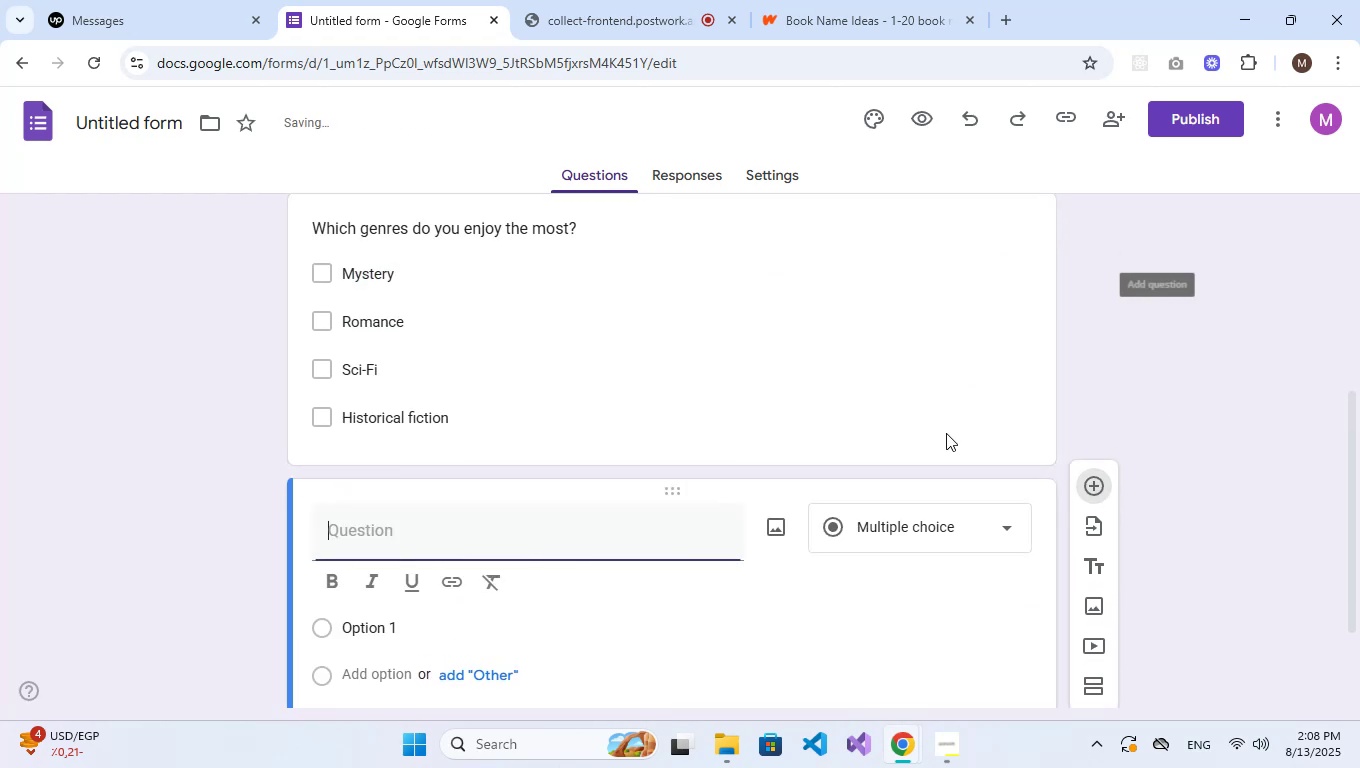 
scroll: coordinate [825, 482], scroll_direction: down, amount: 1.0
 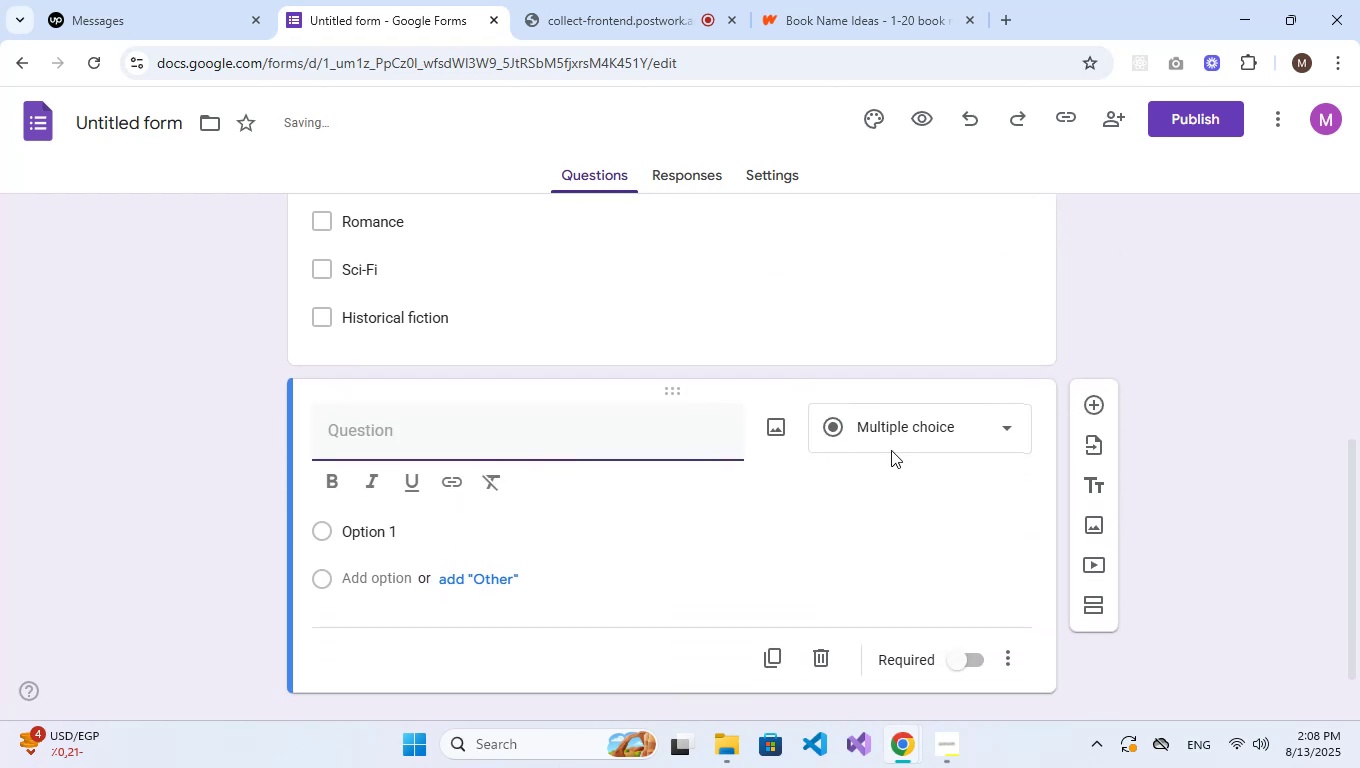 
left_click([911, 428])
 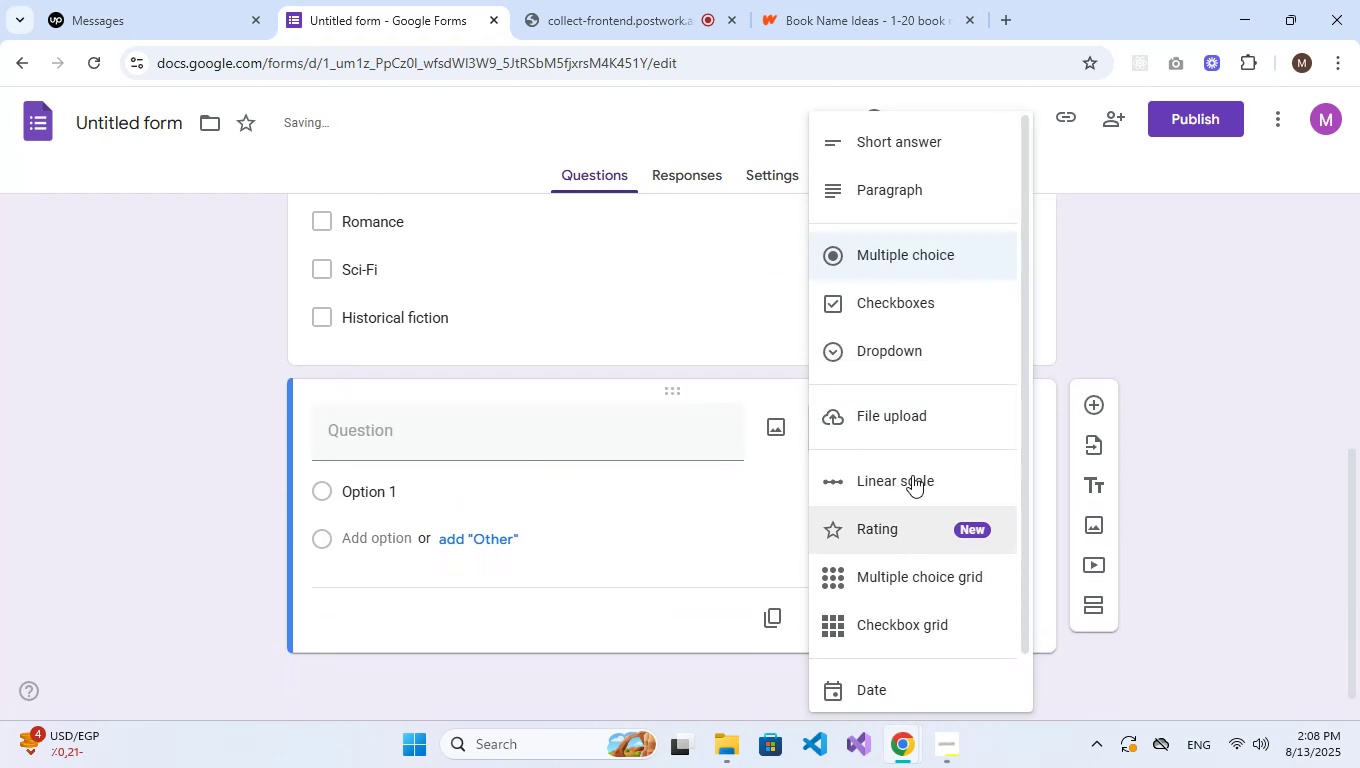 
left_click([912, 130])
 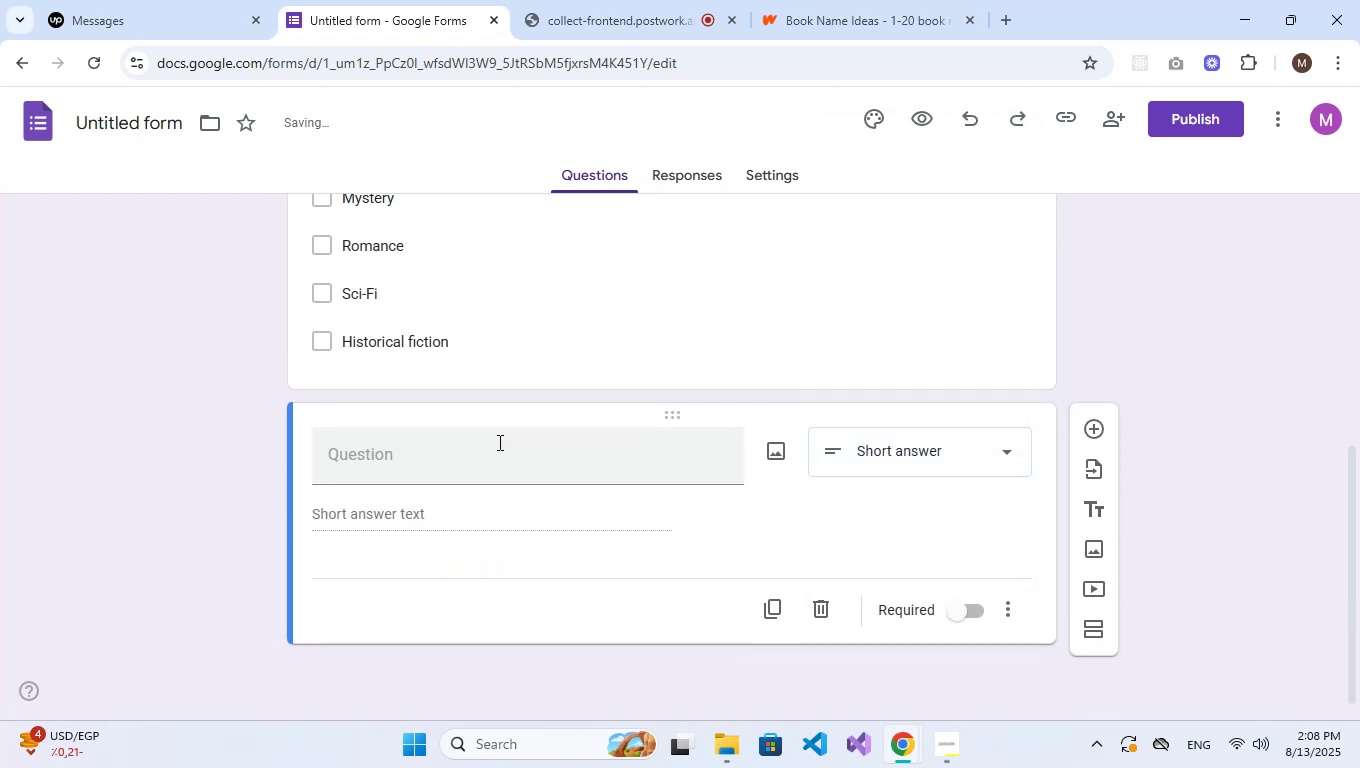 
left_click([493, 448])
 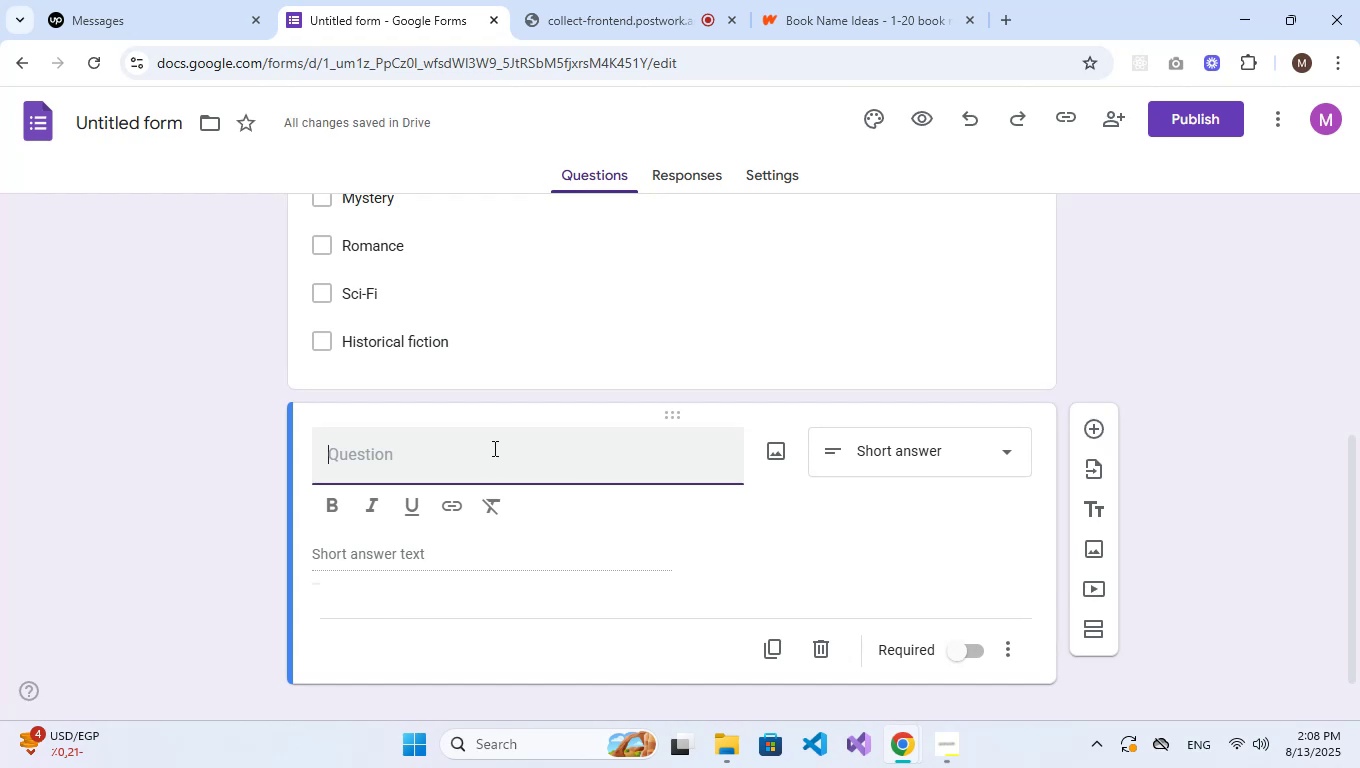 
type(Suggest anther book for next month.)
 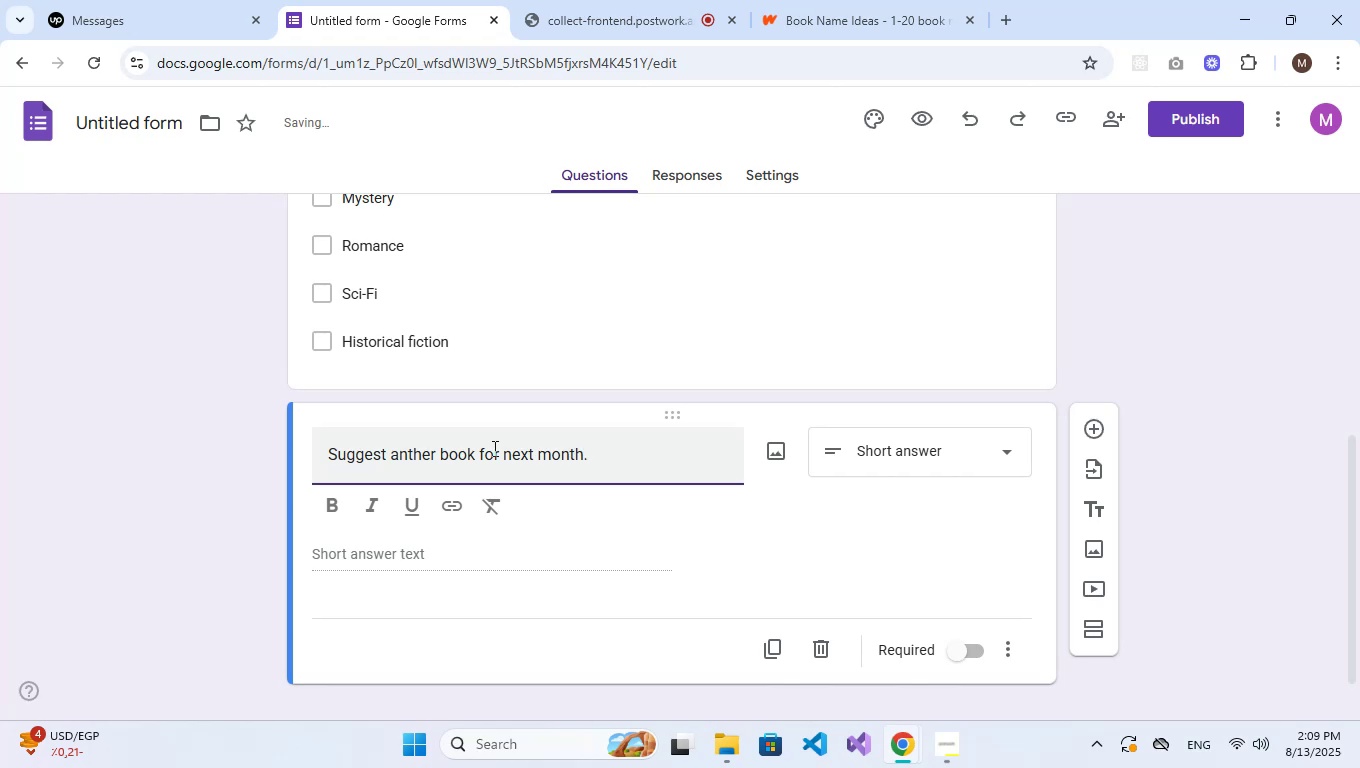 
scroll: coordinate [557, 491], scroll_direction: down, amount: 4.0
 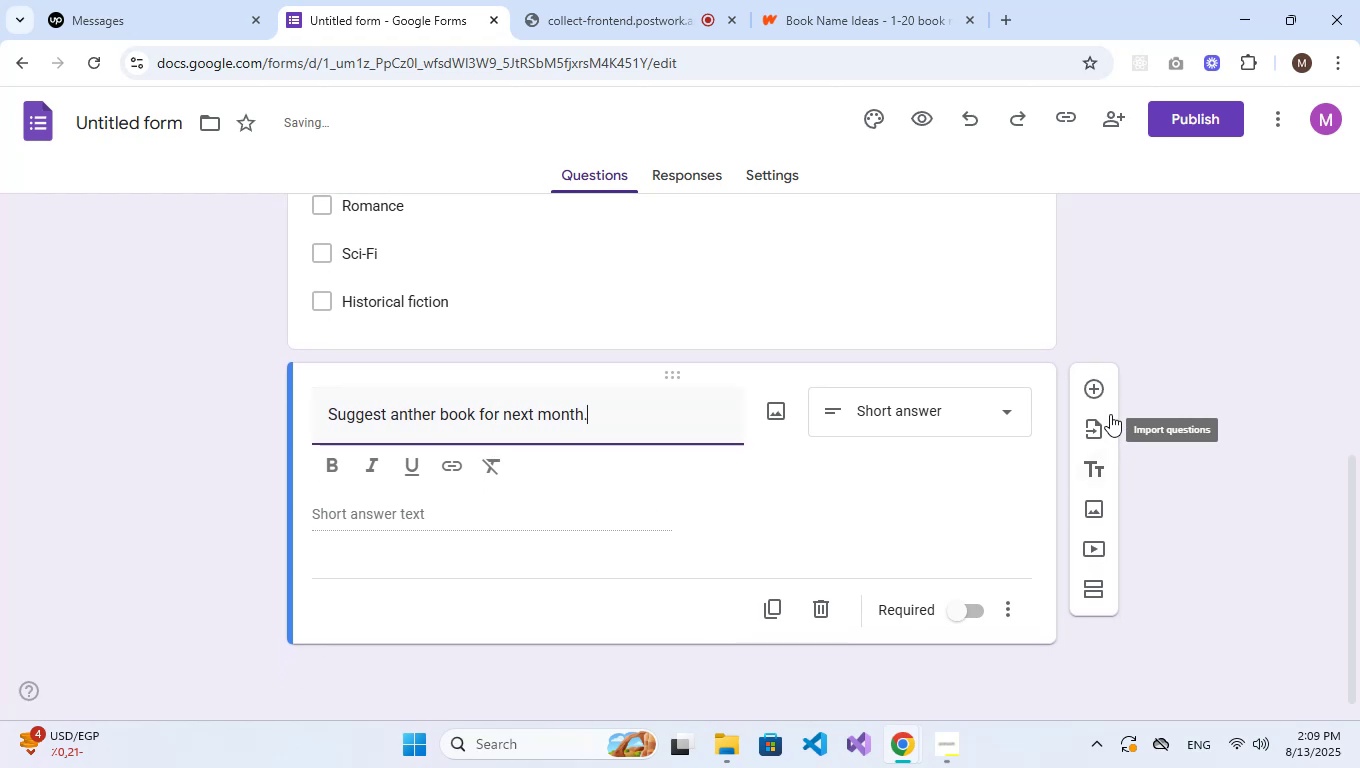 
left_click([1099, 394])
 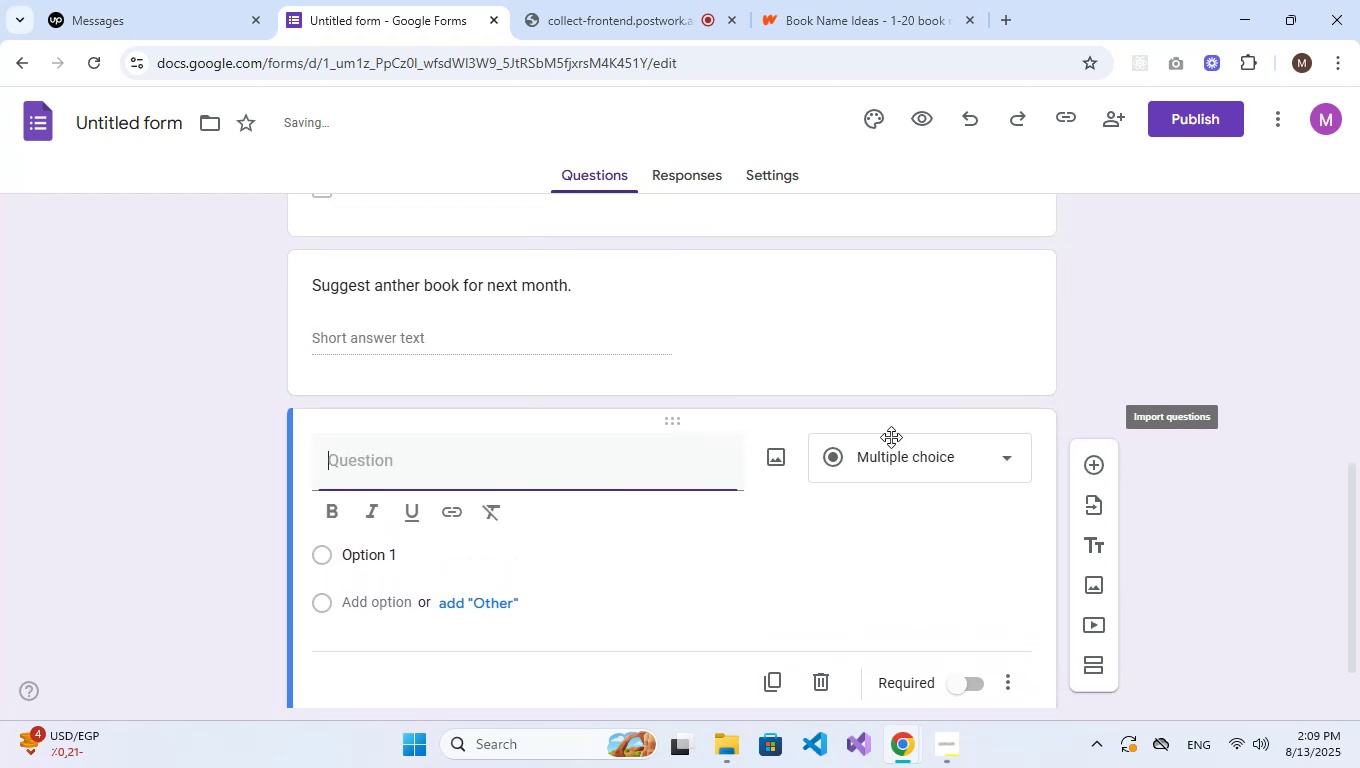 
scroll: coordinate [854, 449], scroll_direction: down, amount: 1.0
 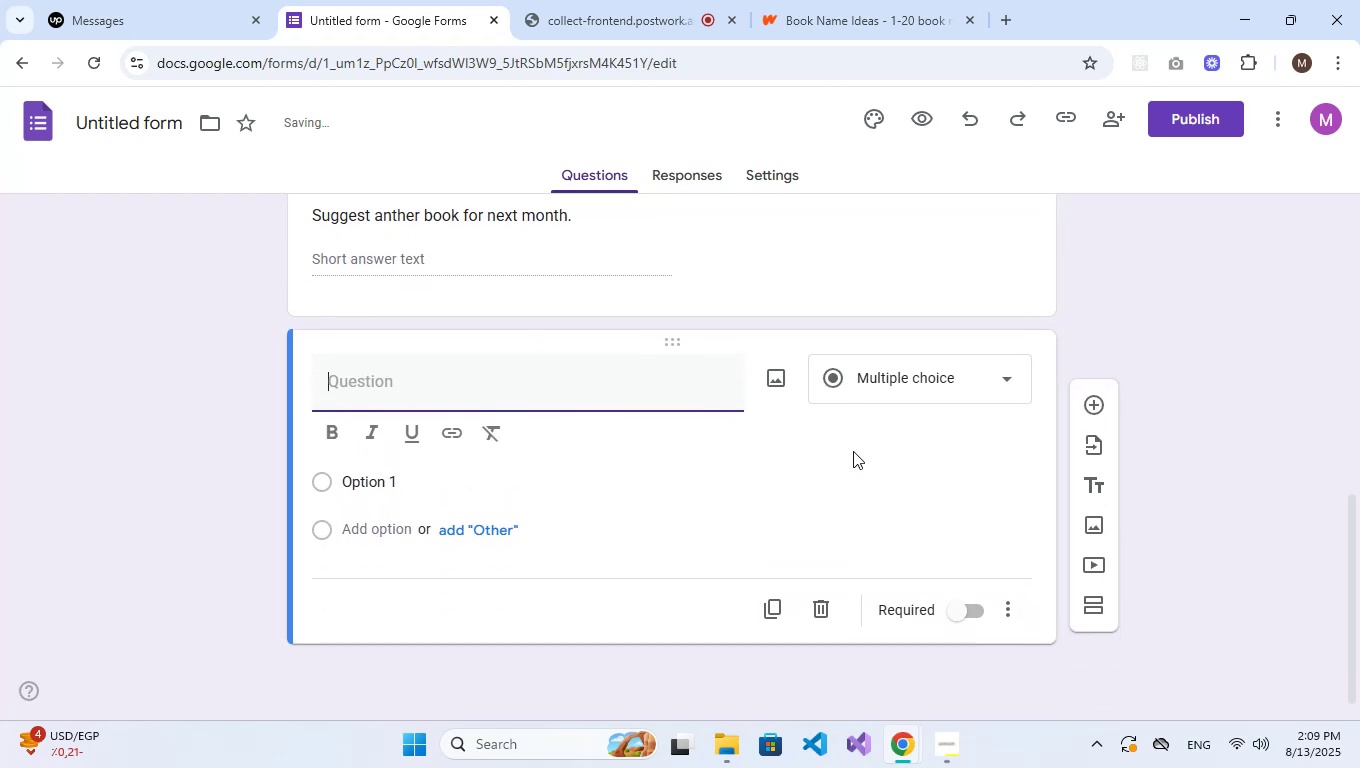 
left_click([895, 385])
 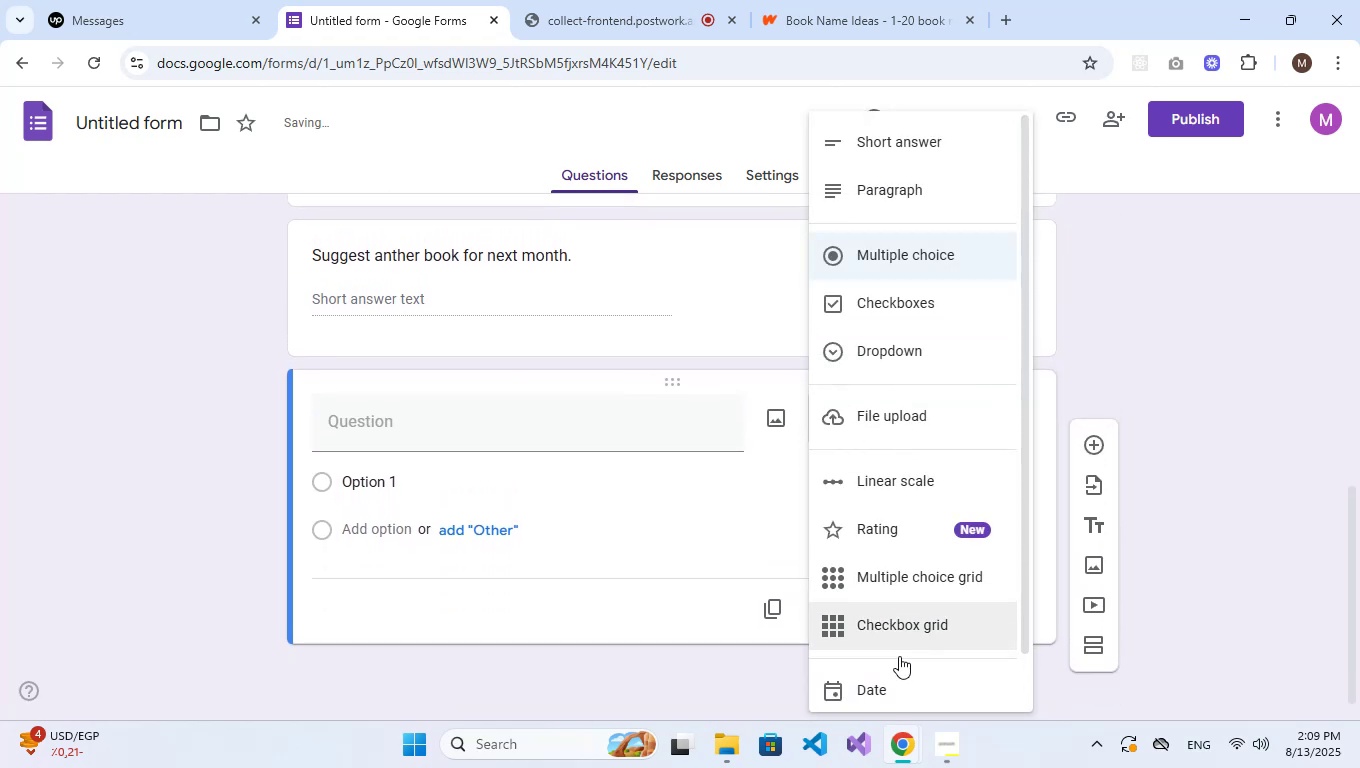 
left_click([899, 685])
 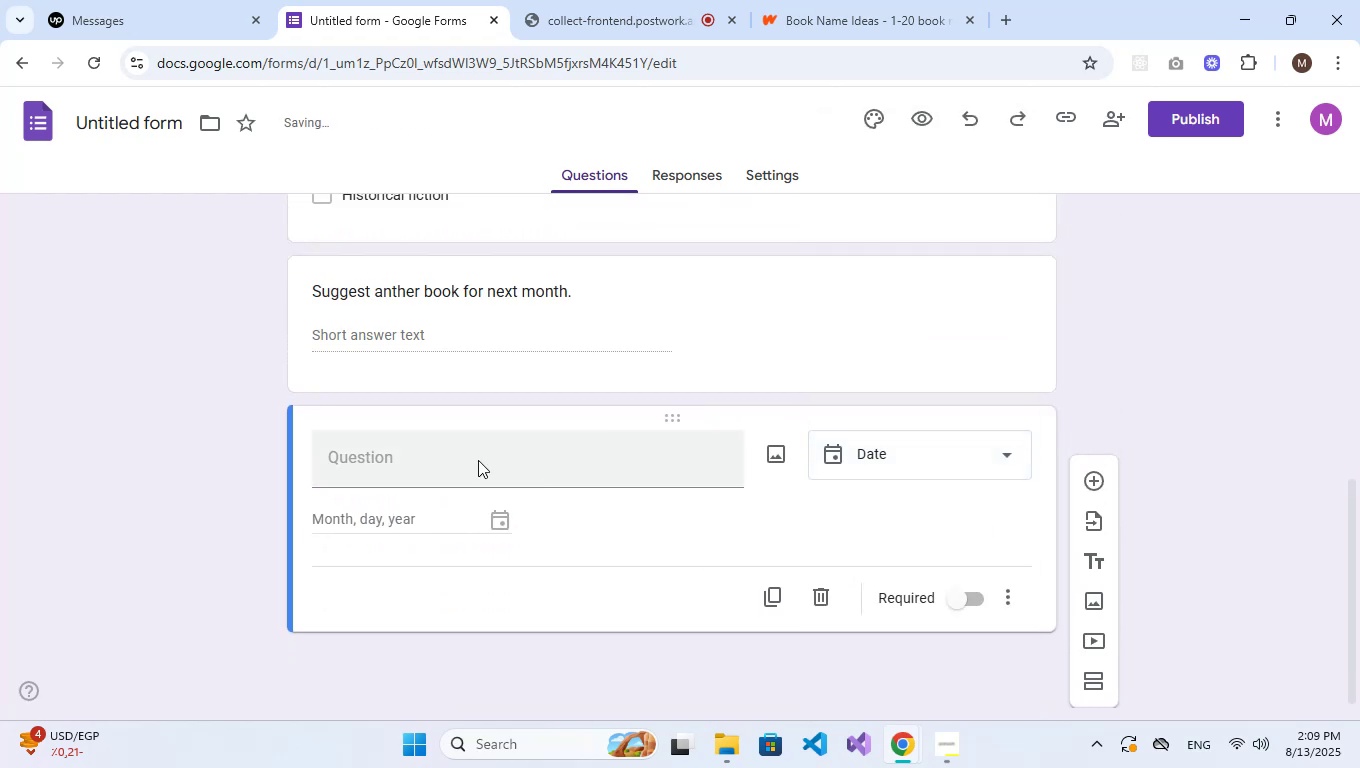 
left_click([478, 460])
 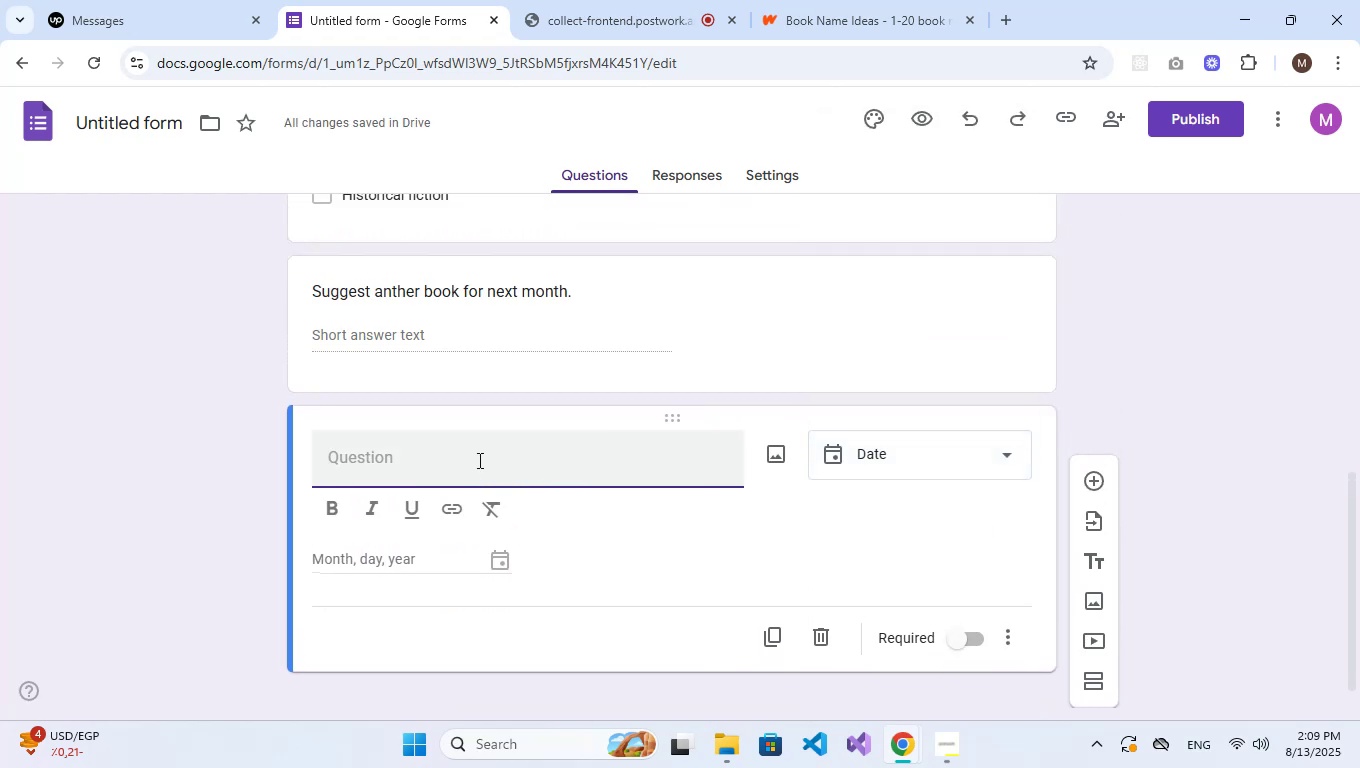 
type(When would you be available for the discussion meeting?)
 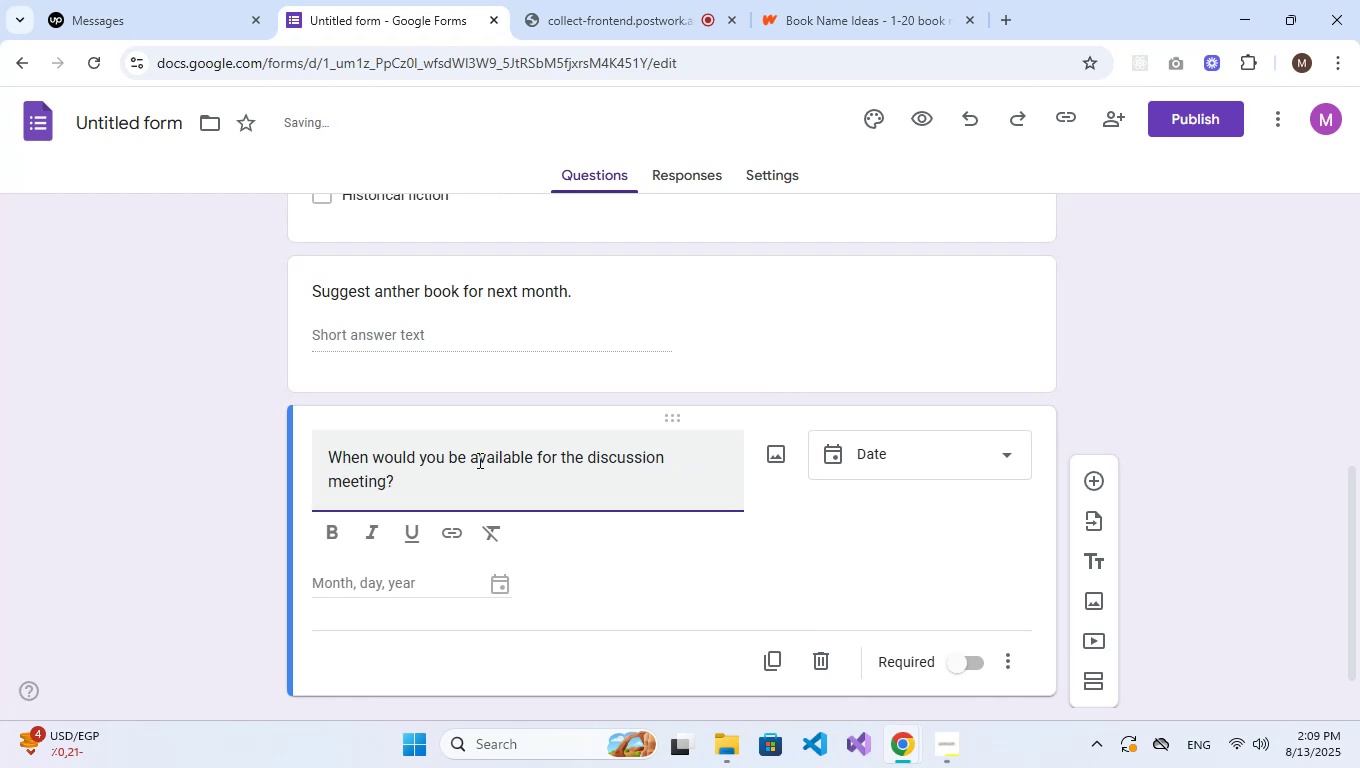 
scroll: coordinate [674, 509], scroll_direction: down, amount: 2.0
 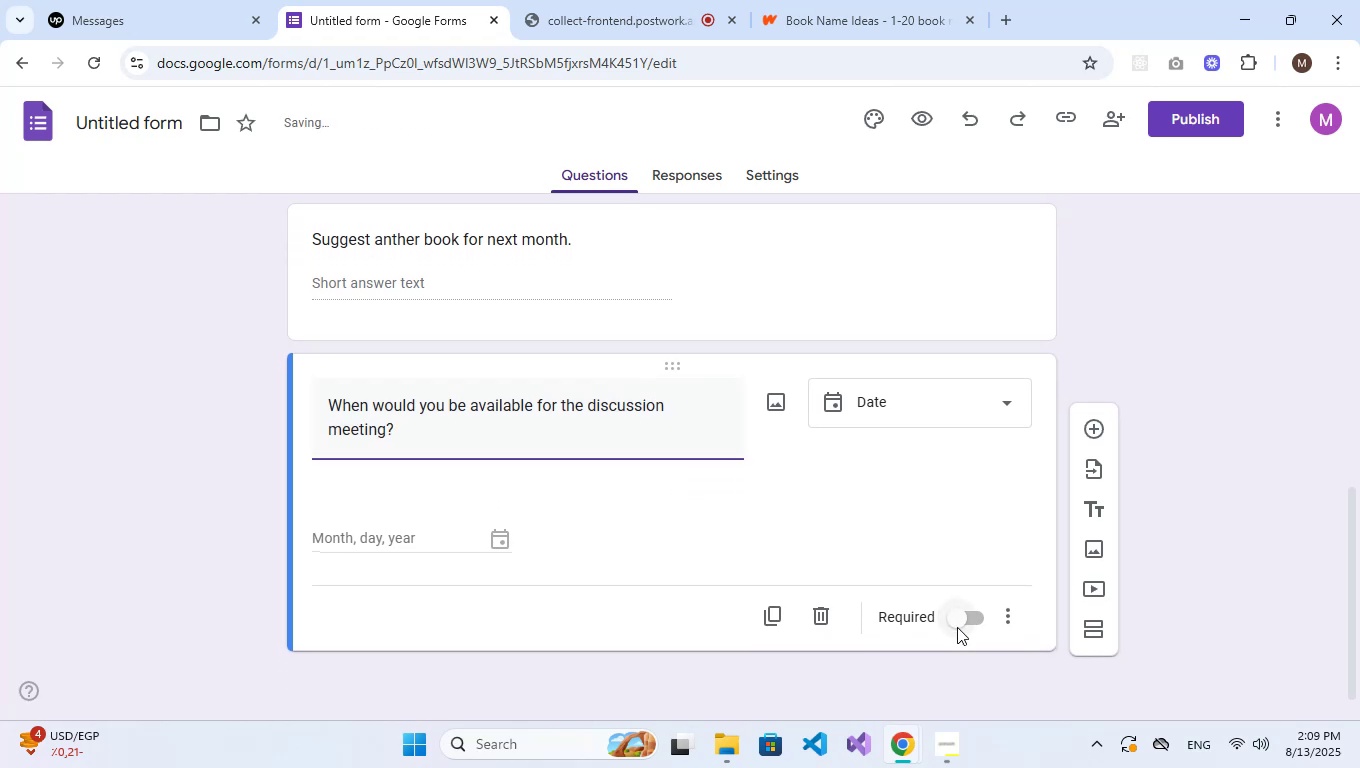 
double_click([958, 622])
 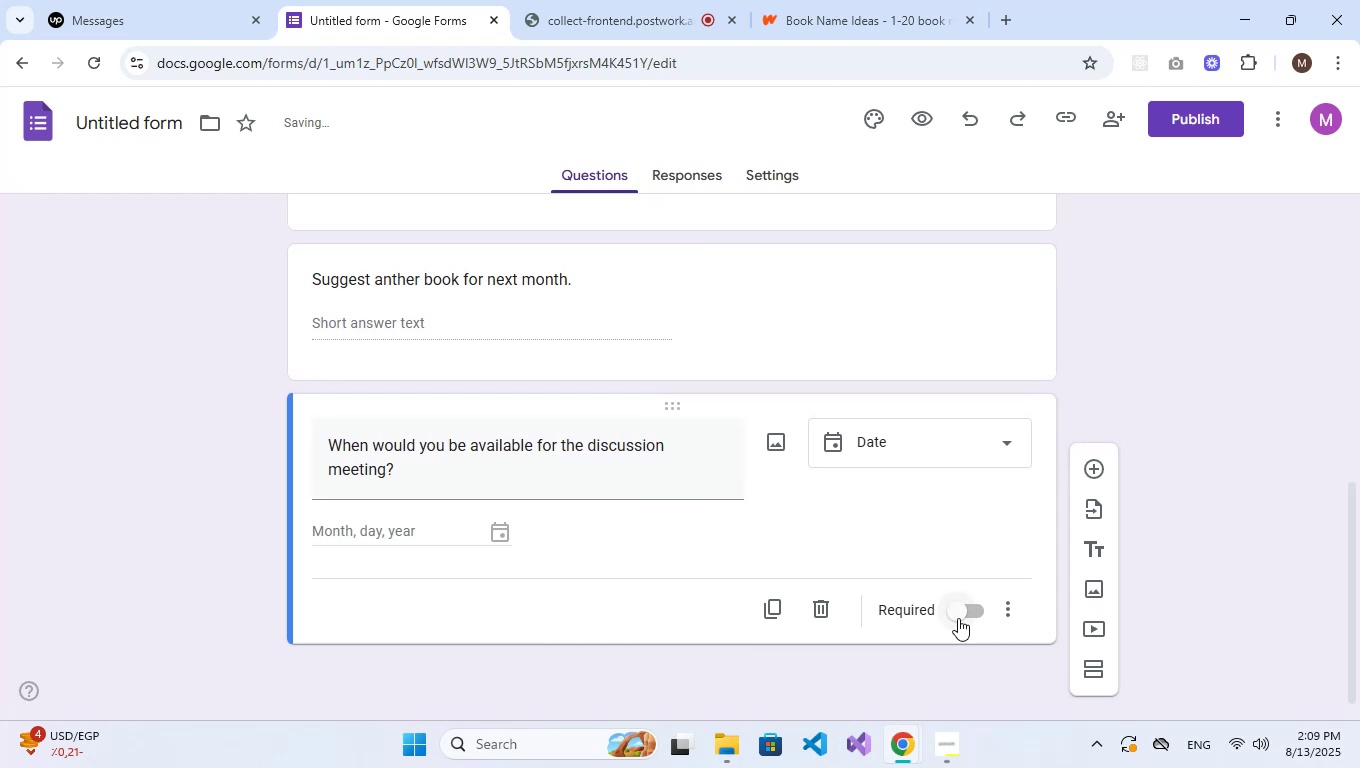 
triple_click([958, 618])
 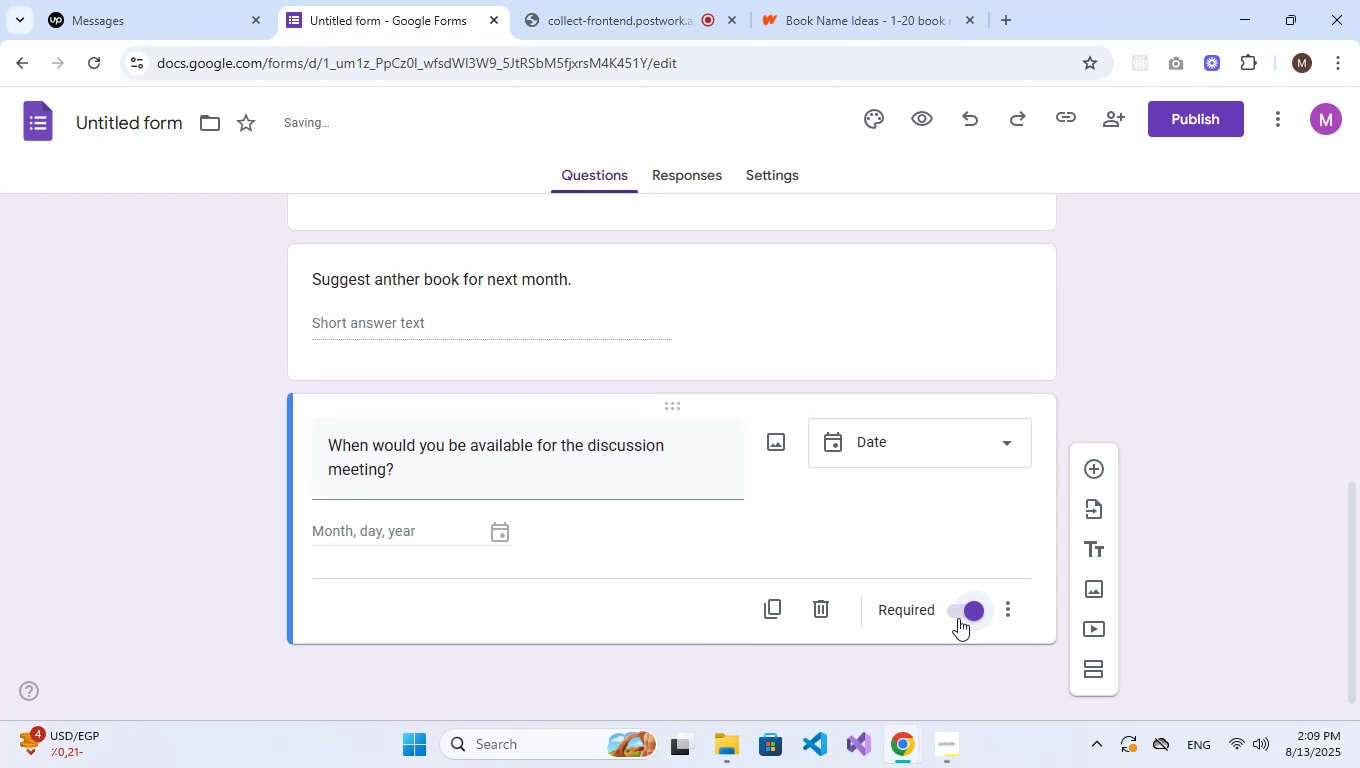 
scroll: coordinate [944, 585], scroll_direction: down, amount: 4.0
 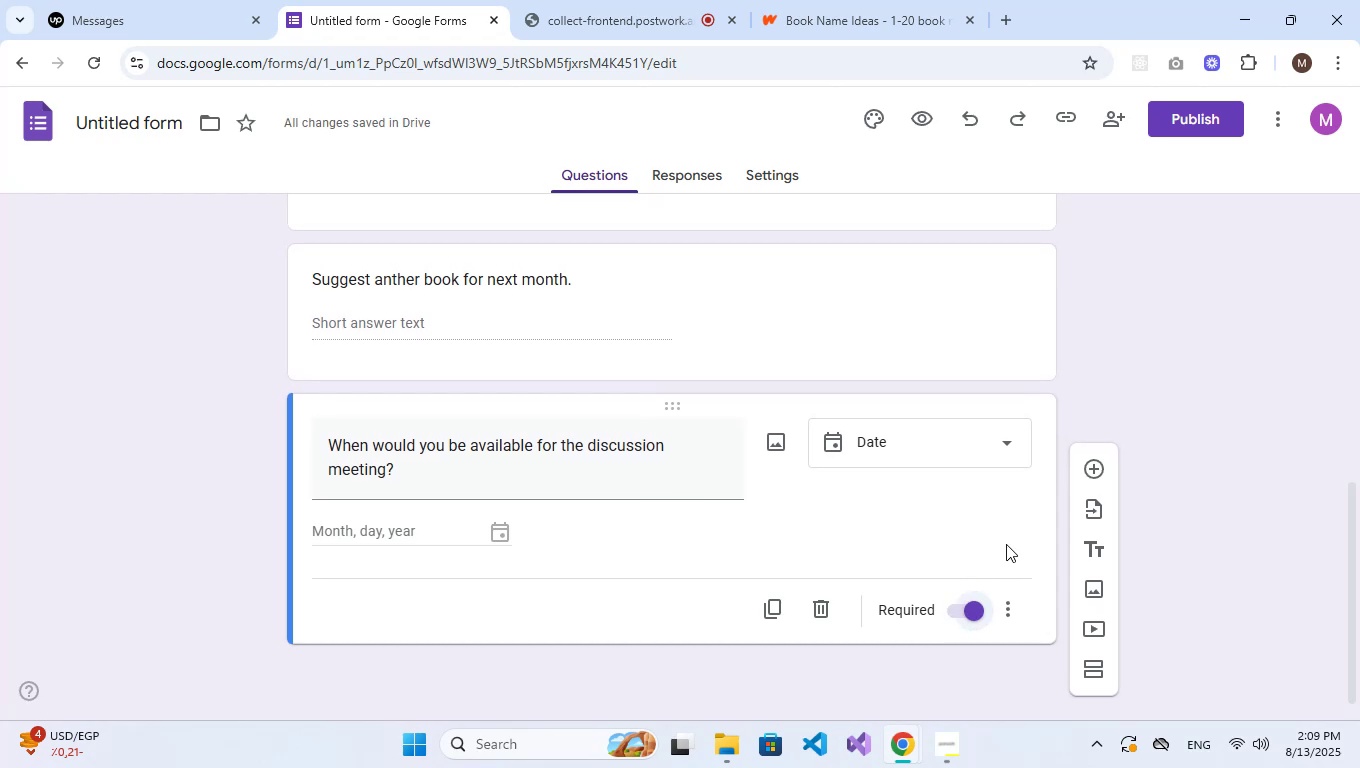 
left_click([1100, 471])
 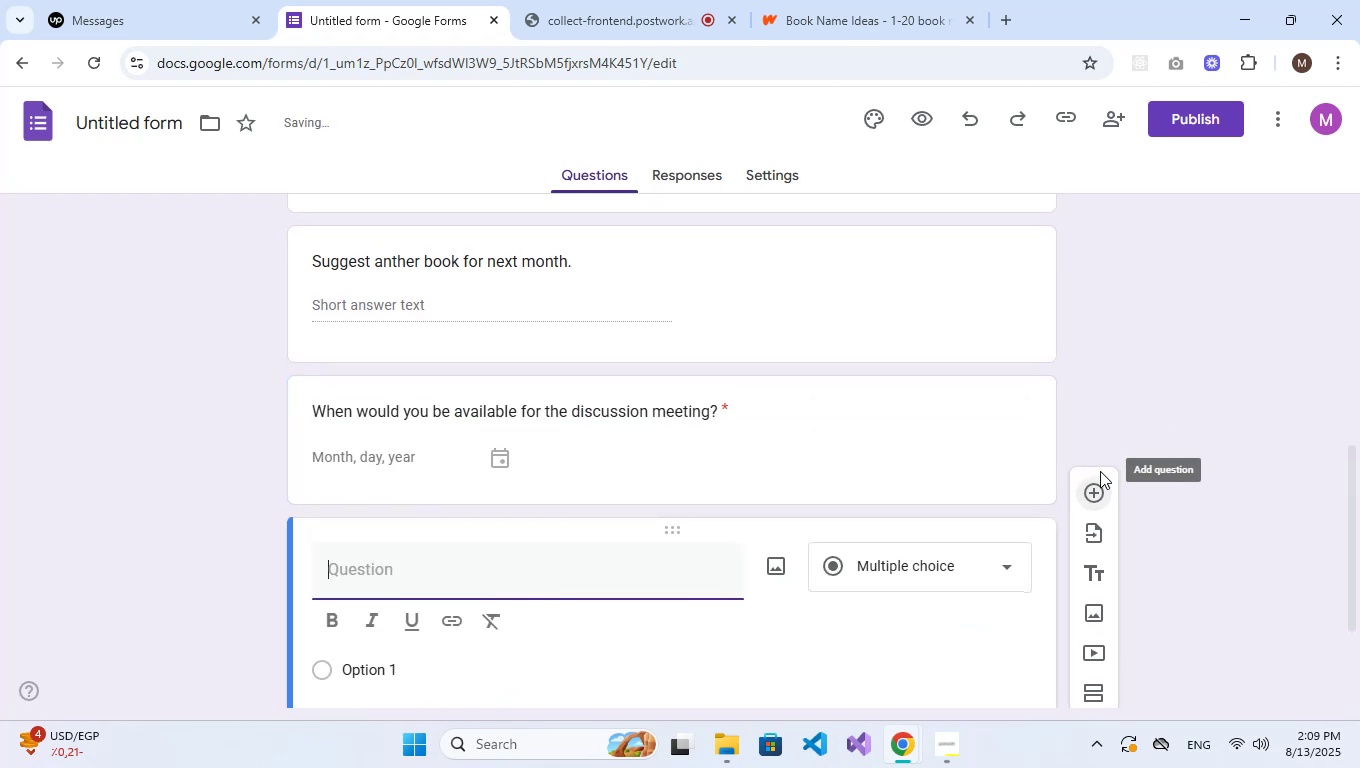 
scroll: coordinate [891, 453], scroll_direction: down, amount: 3.0
 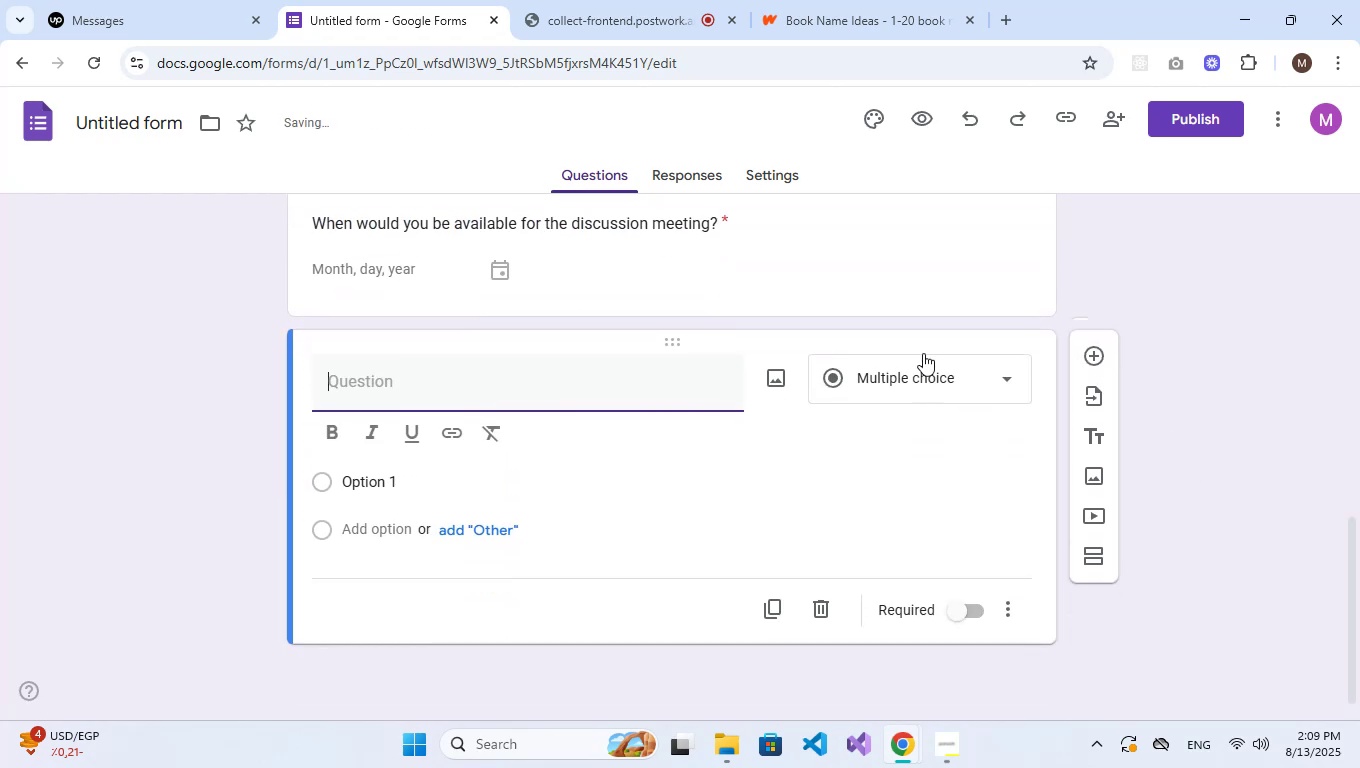 
double_click([923, 370])
 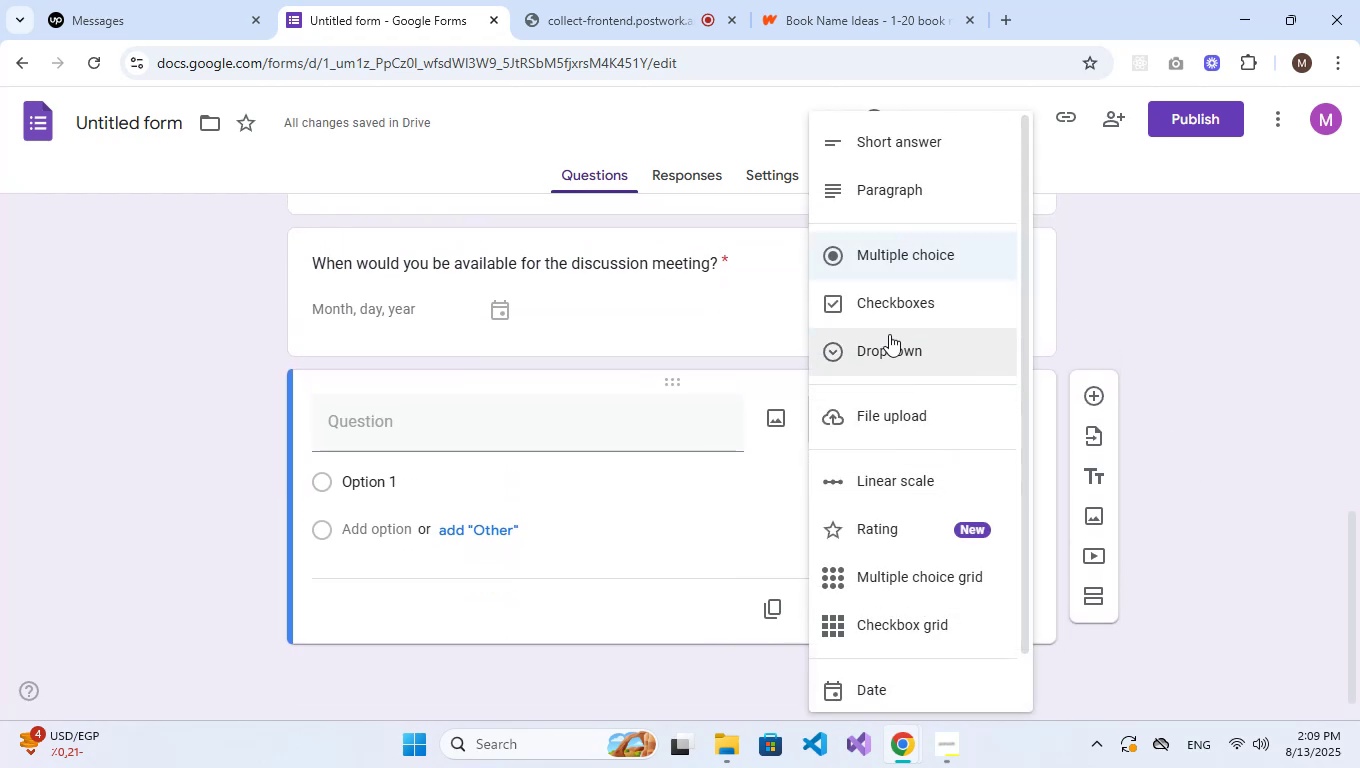 
left_click([654, 284])
 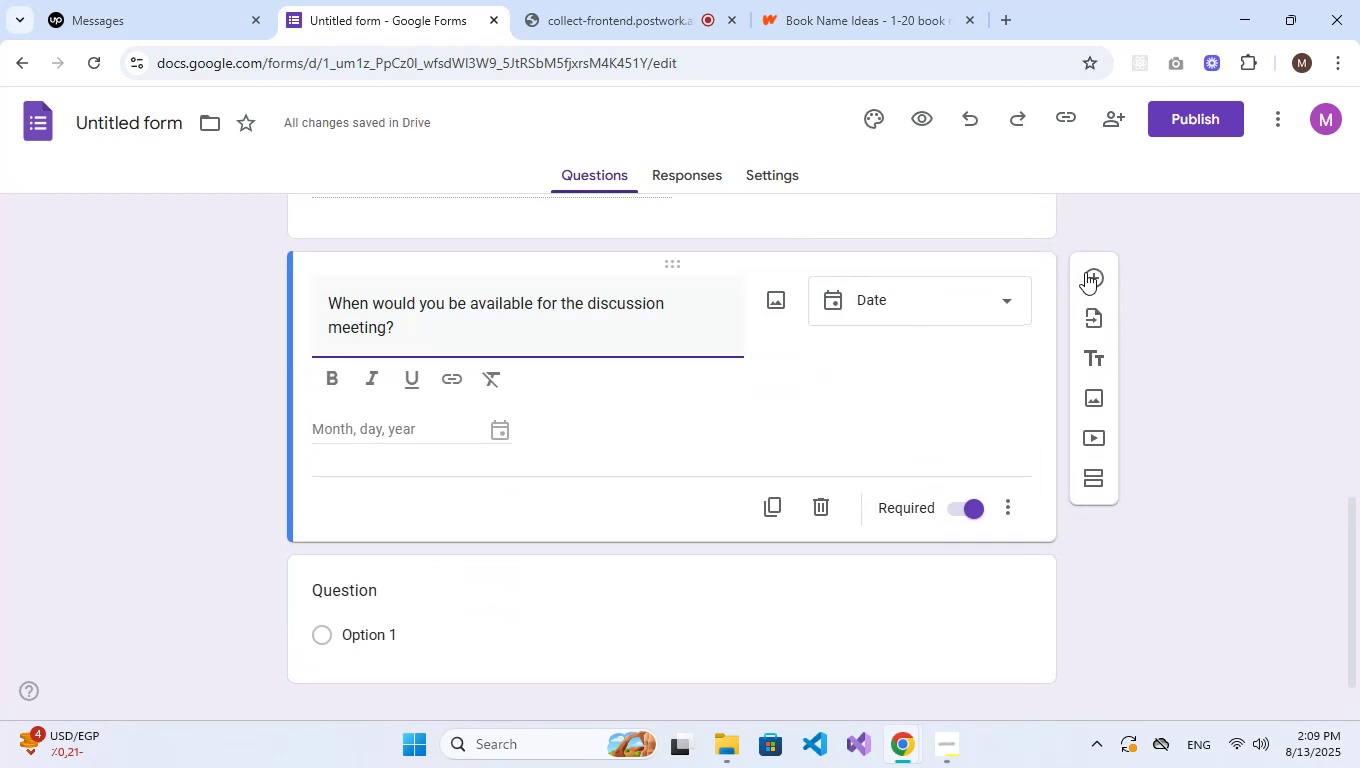 
scroll: coordinate [987, 486], scroll_direction: down, amount: 4.0
 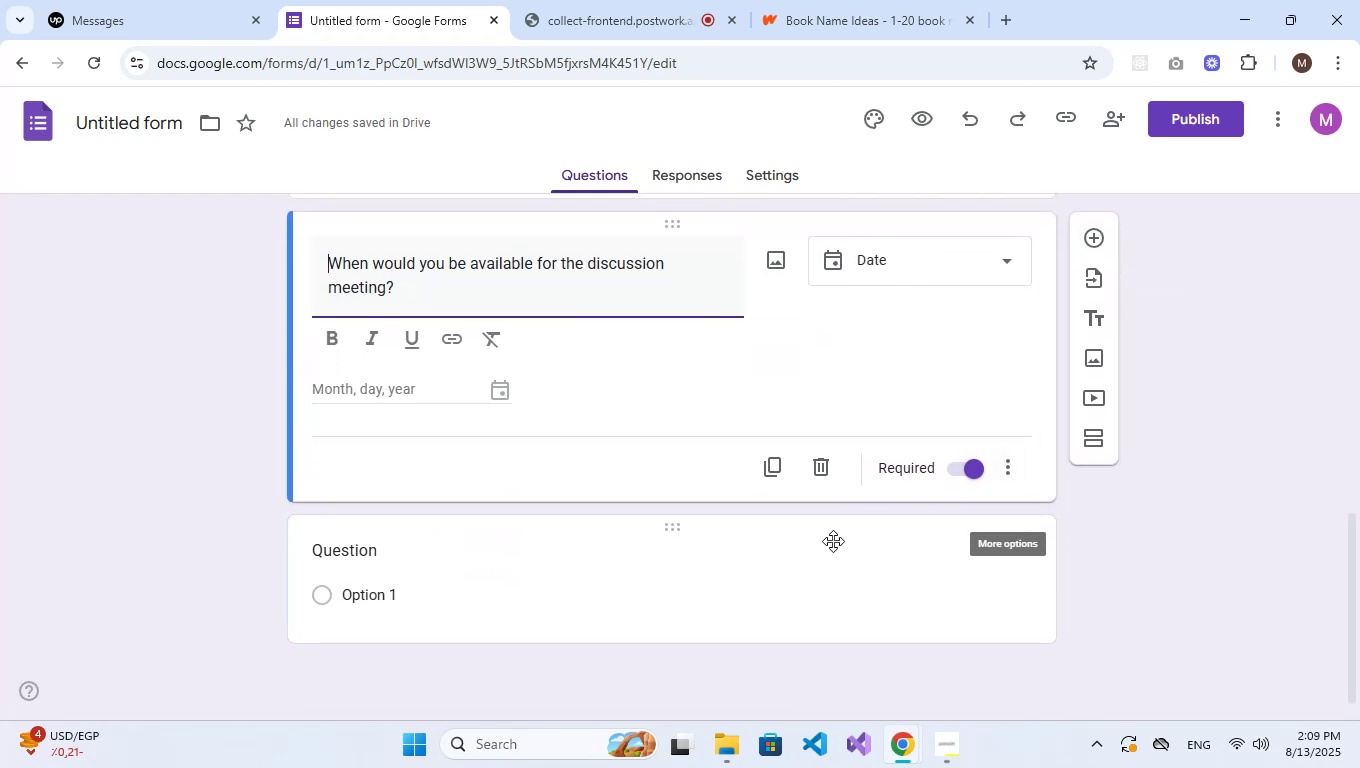 
left_click([826, 560])
 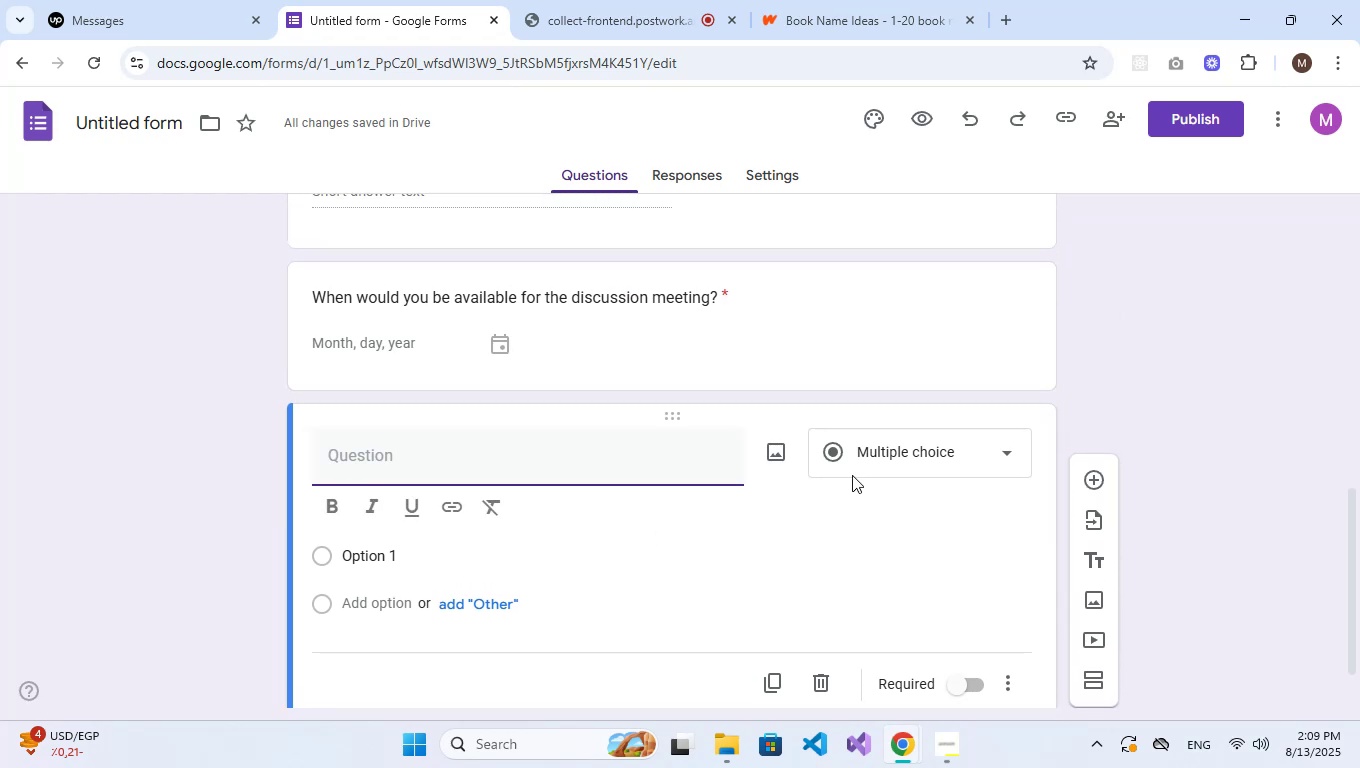 
left_click([880, 461])
 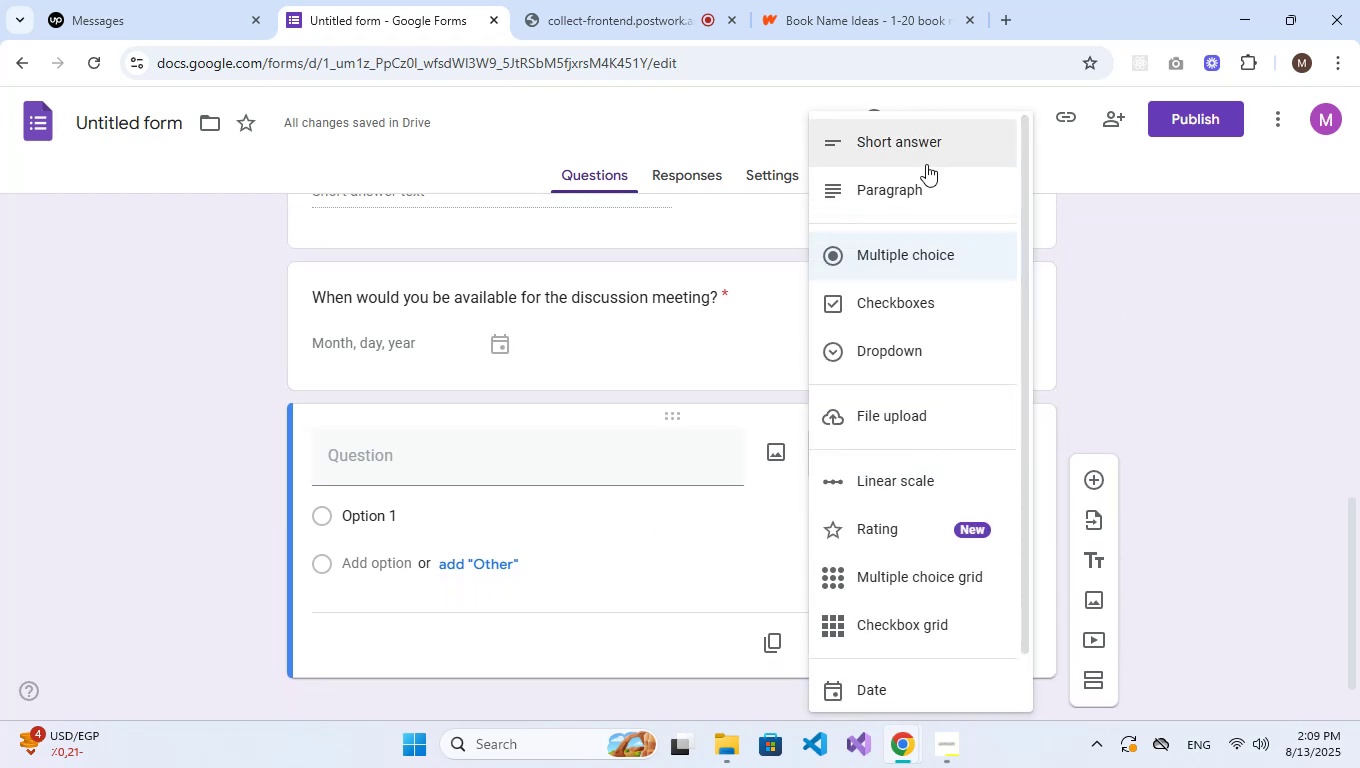 
left_click([924, 179])
 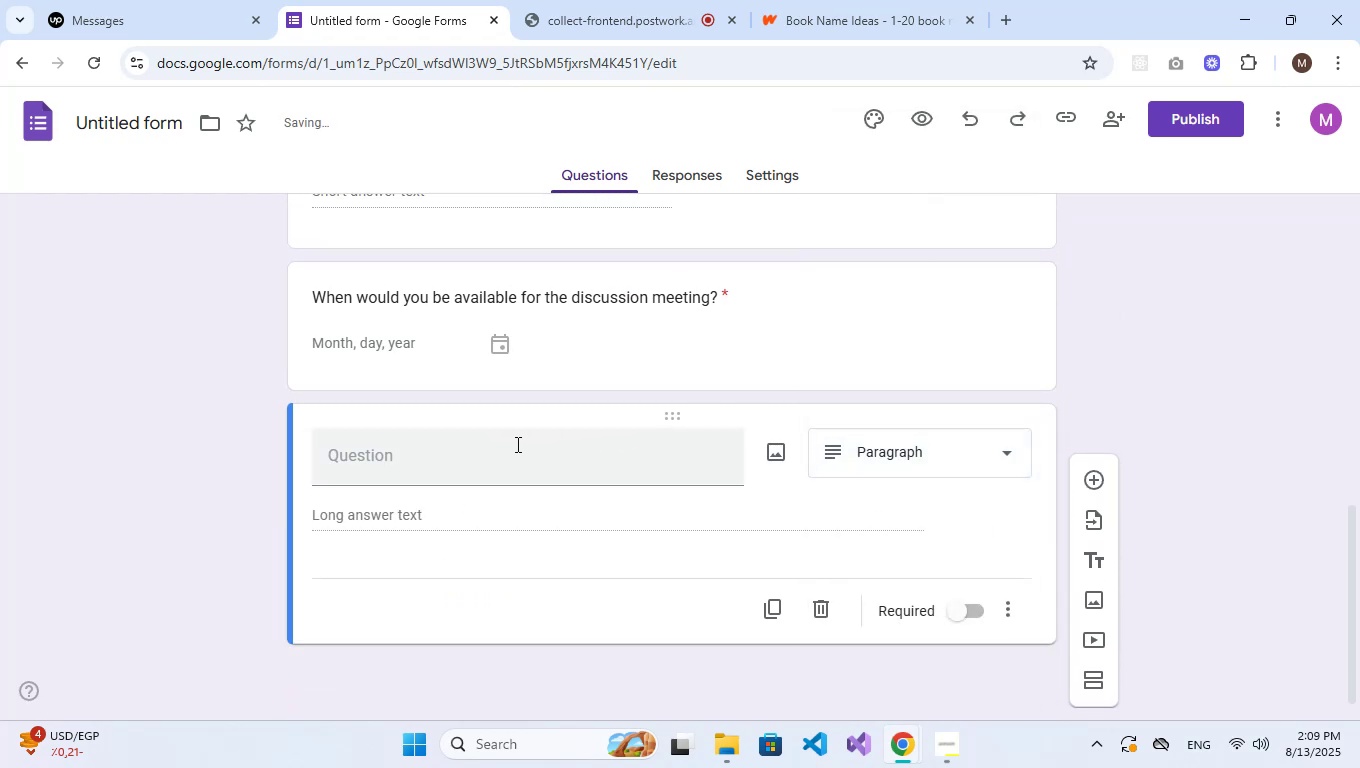 
left_click([516, 444])
 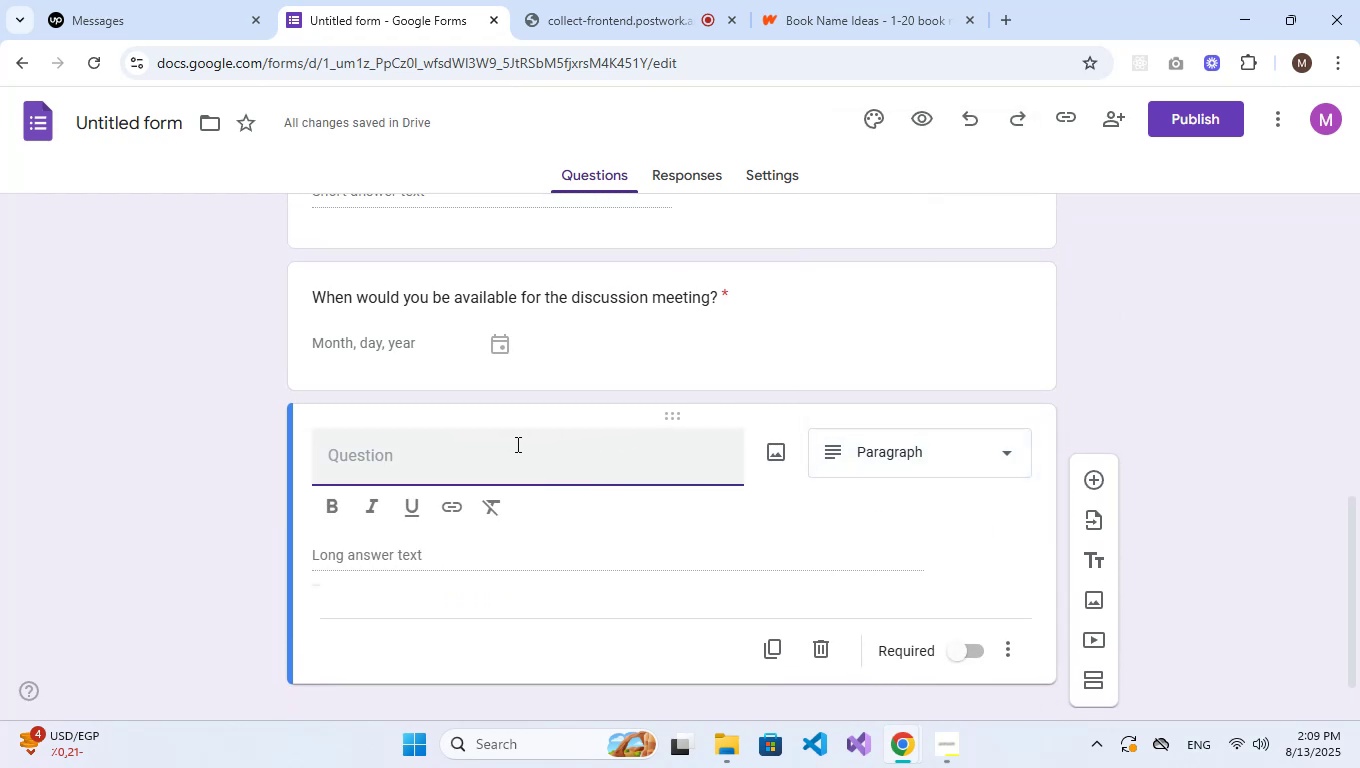 
type(Why did you choose your preferred book?)
 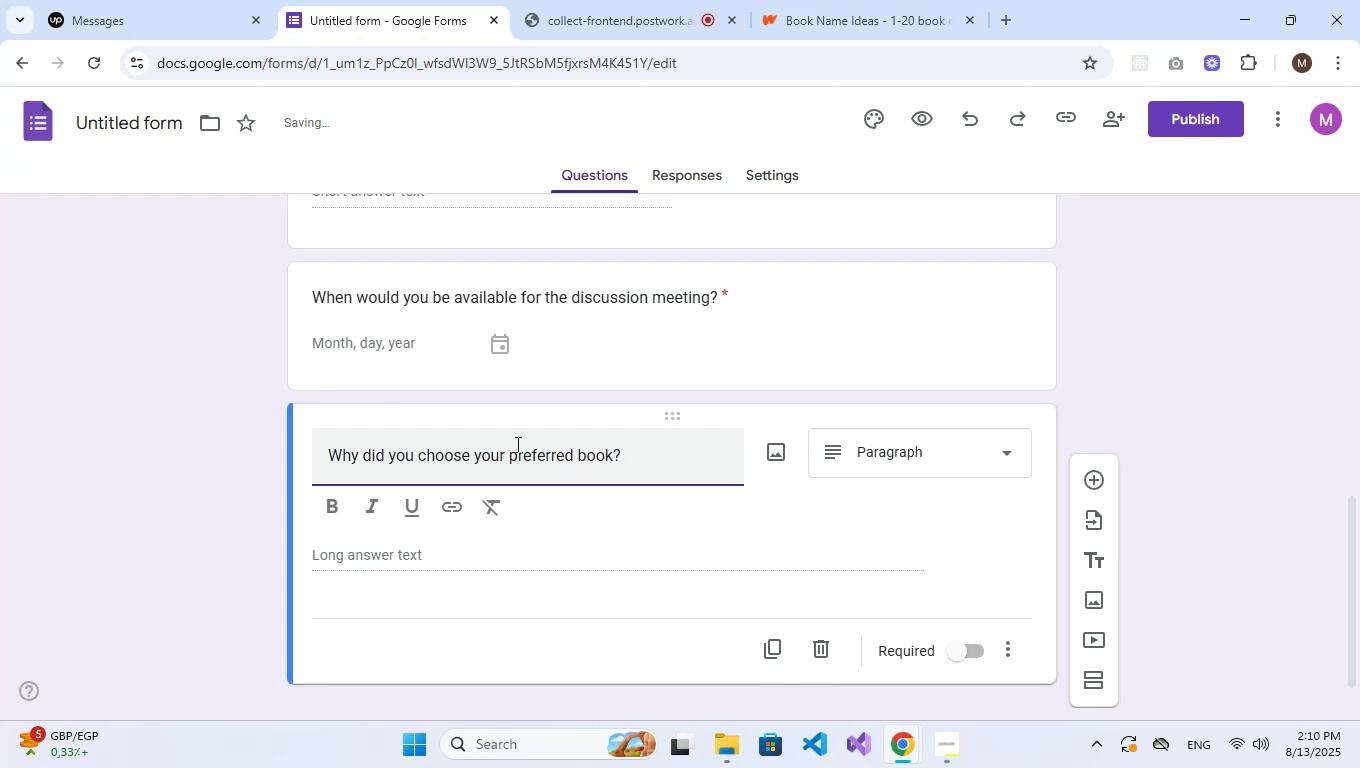 
scroll: coordinate [516, 444], scroll_direction: down, amount: 1.0
 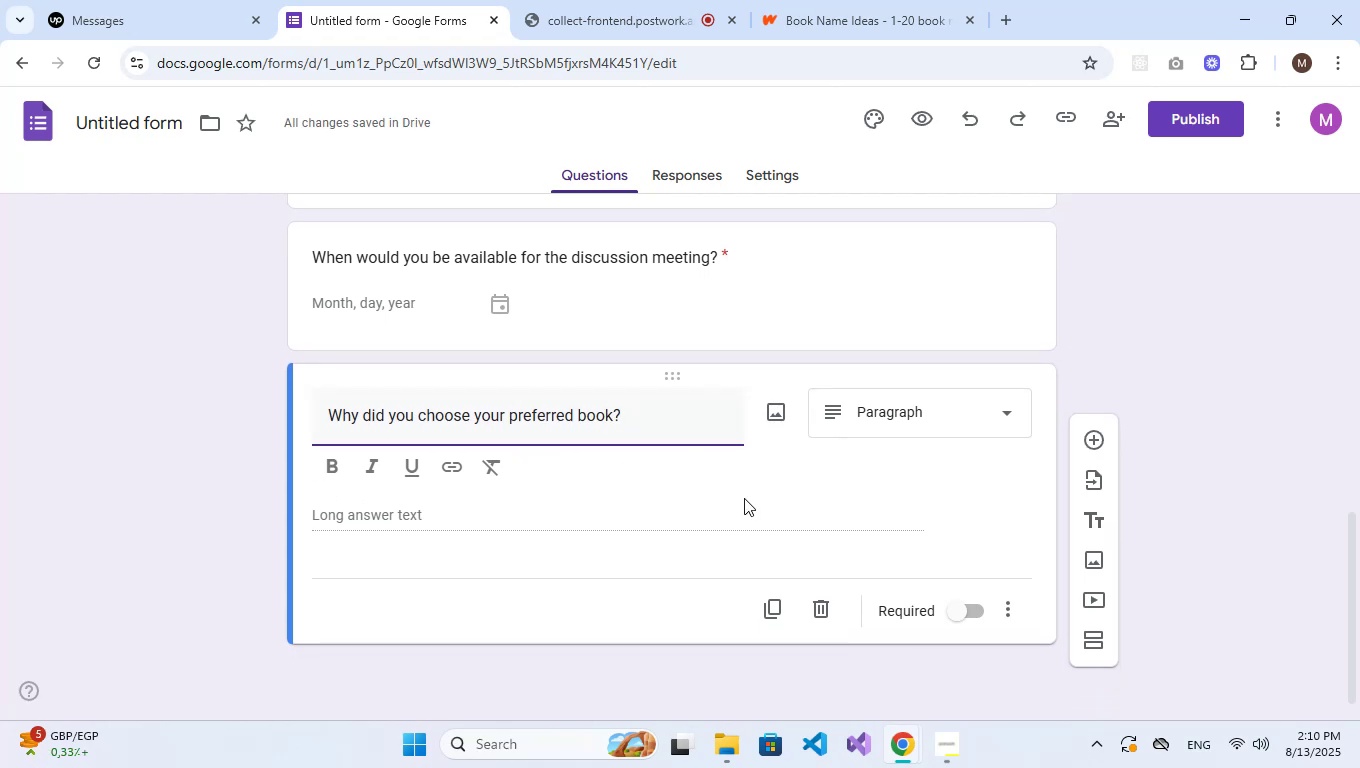 
left_click([977, 606])
 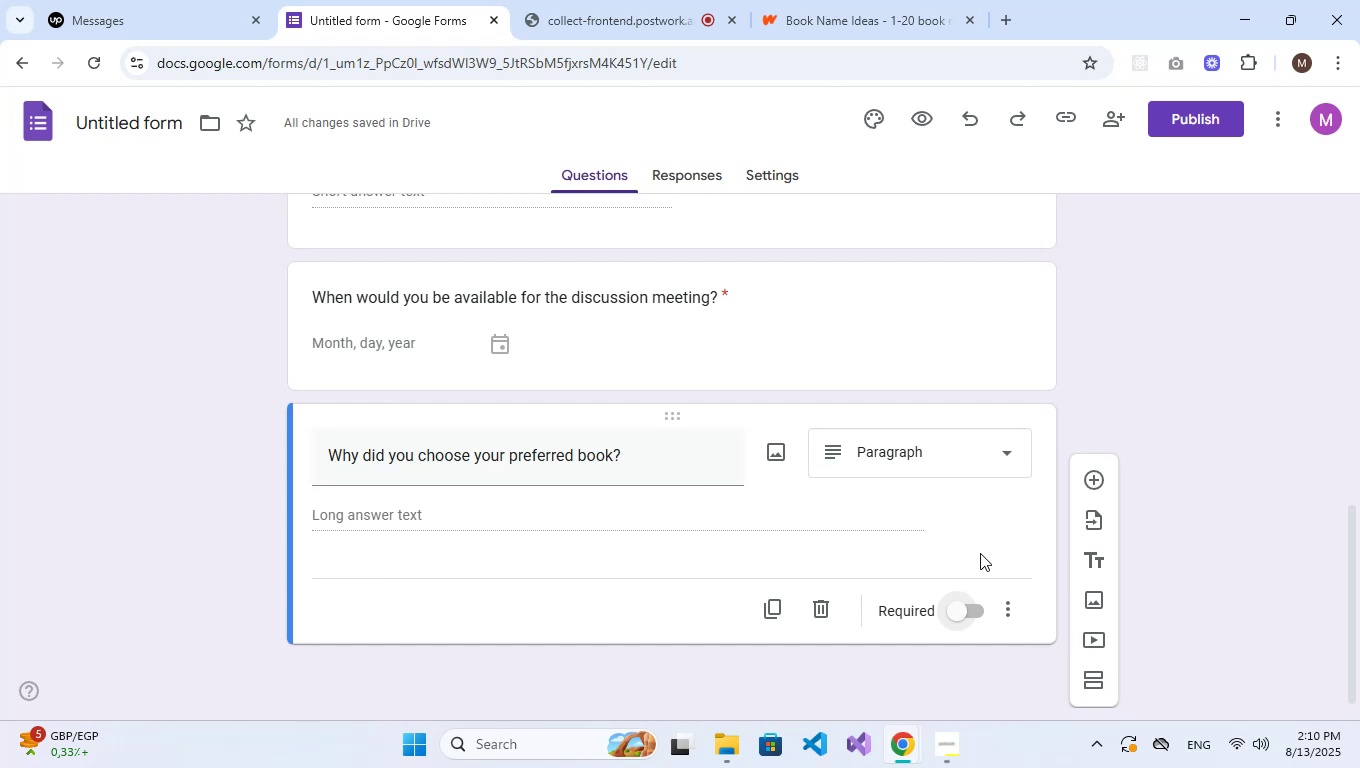 
left_click([968, 608])
 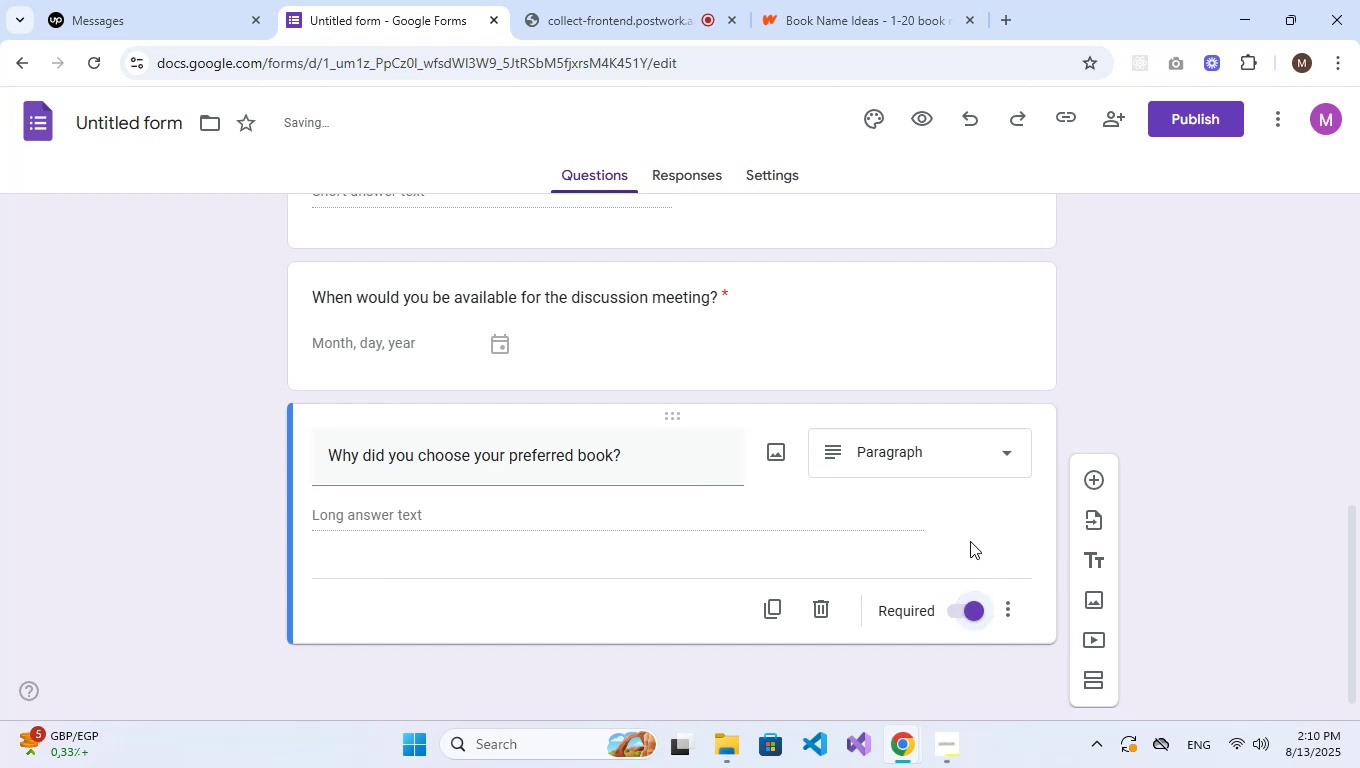 
scroll: coordinate [970, 541], scroll_direction: down, amount: 3.0
 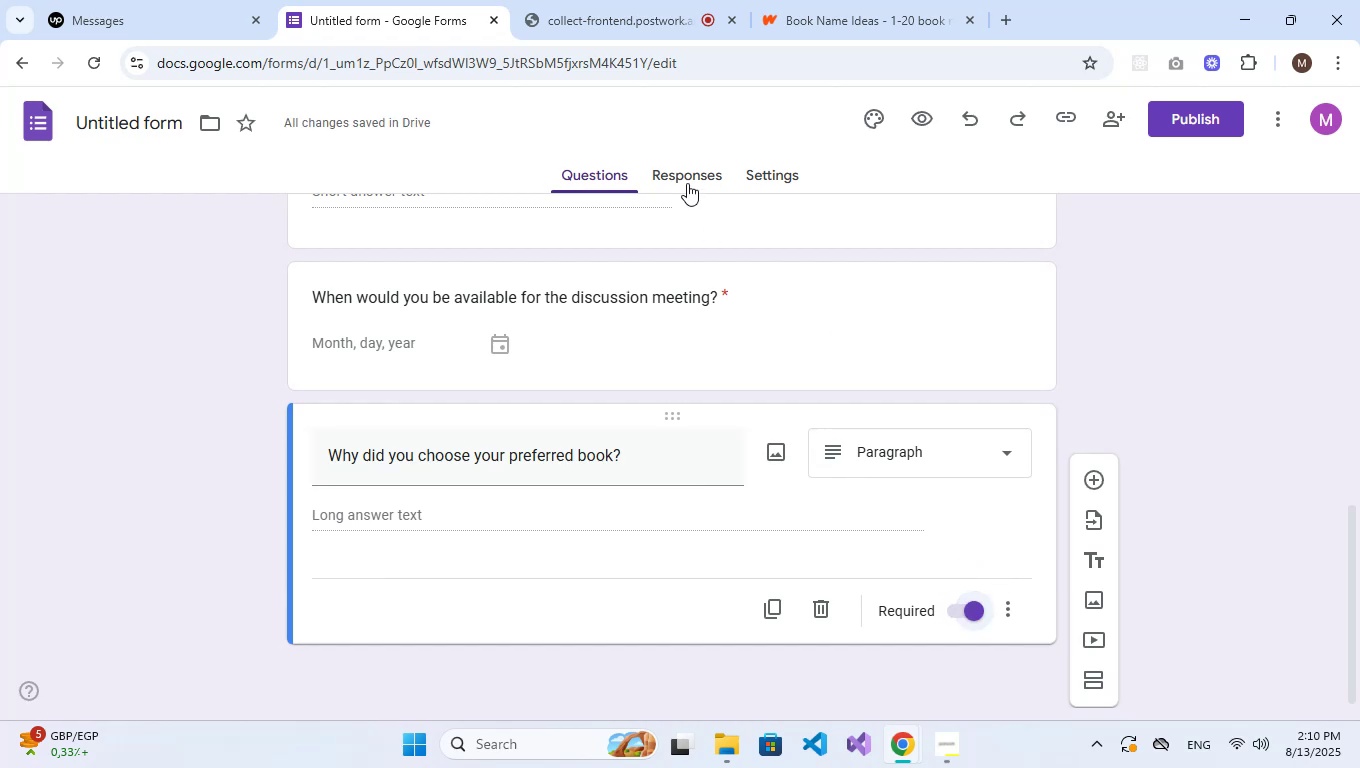 
scroll: coordinate [479, 351], scroll_direction: up, amount: 25.0
 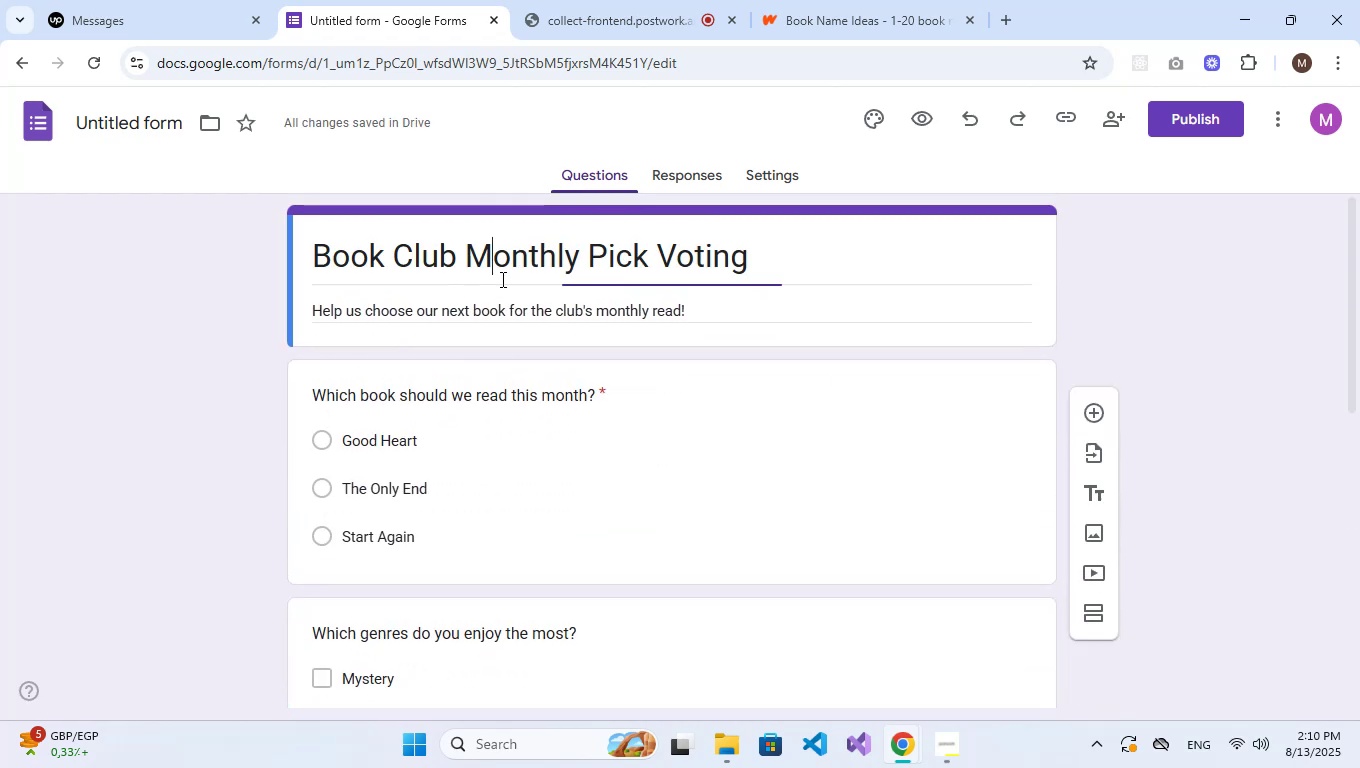 
double_click([501, 279])
 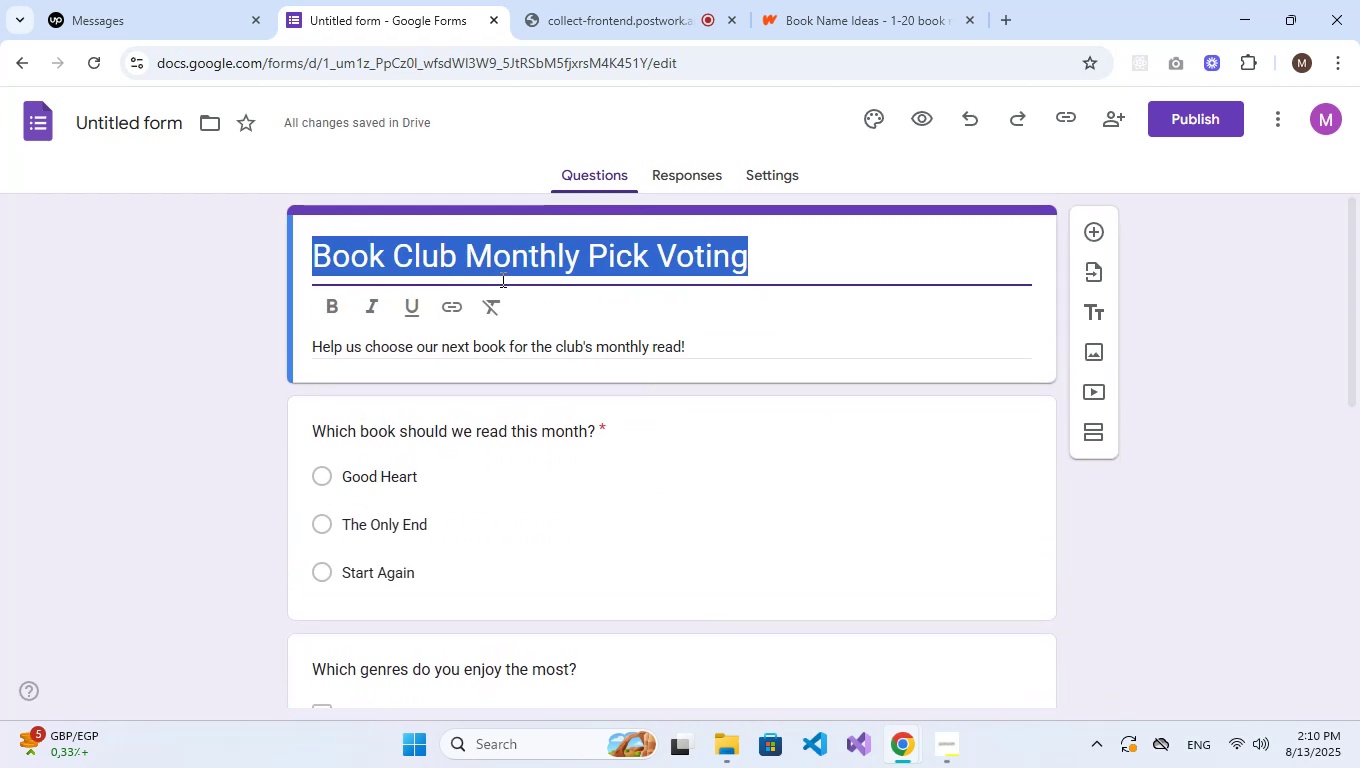 
triple_click([501, 279])
 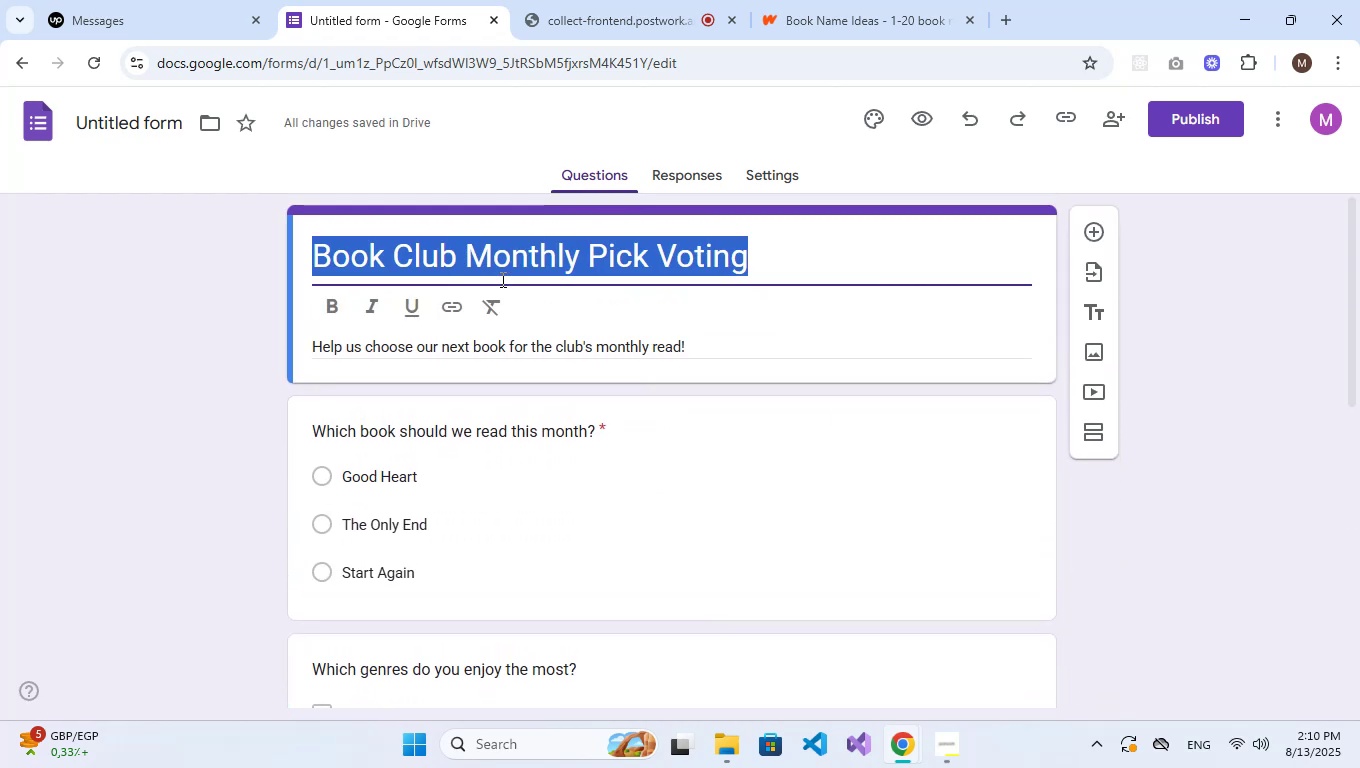 
key(Control+C)
 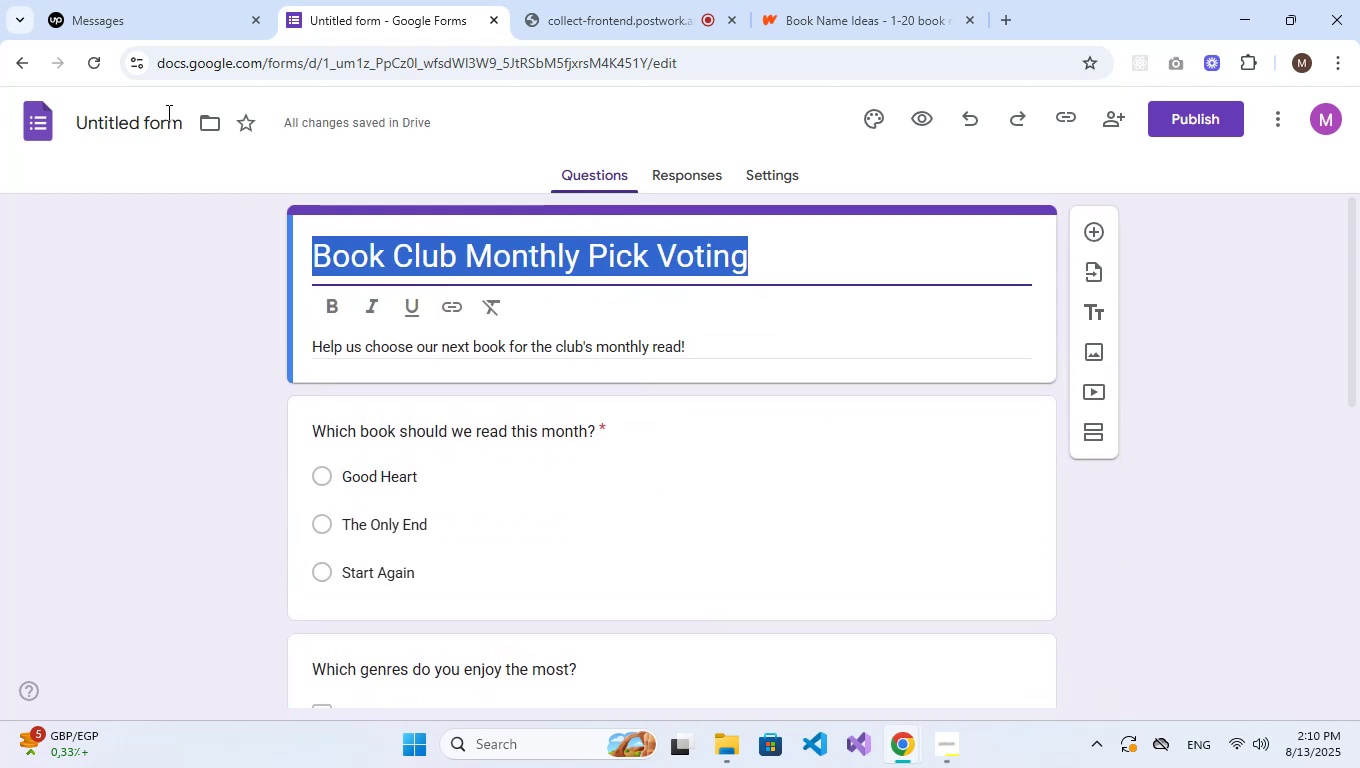 
left_click([159, 117])
 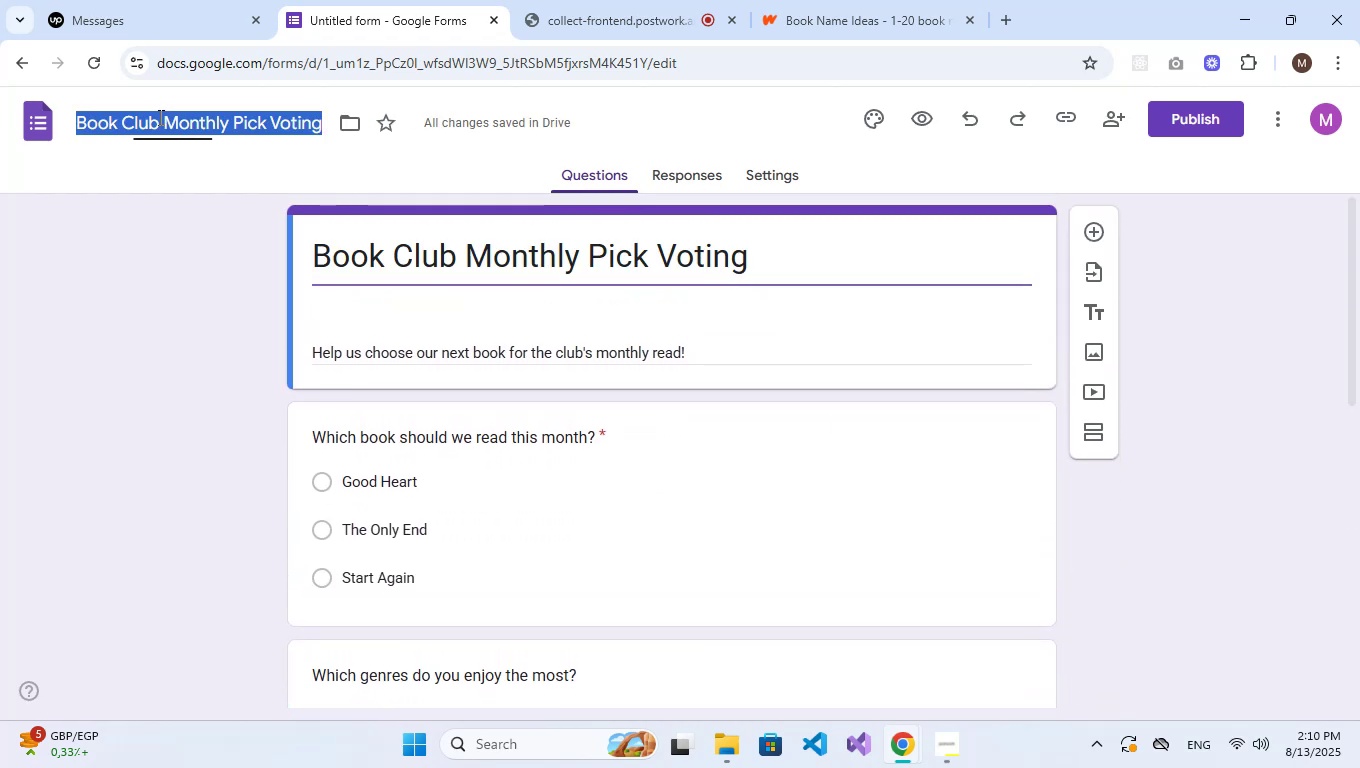 
key(Control+V)
 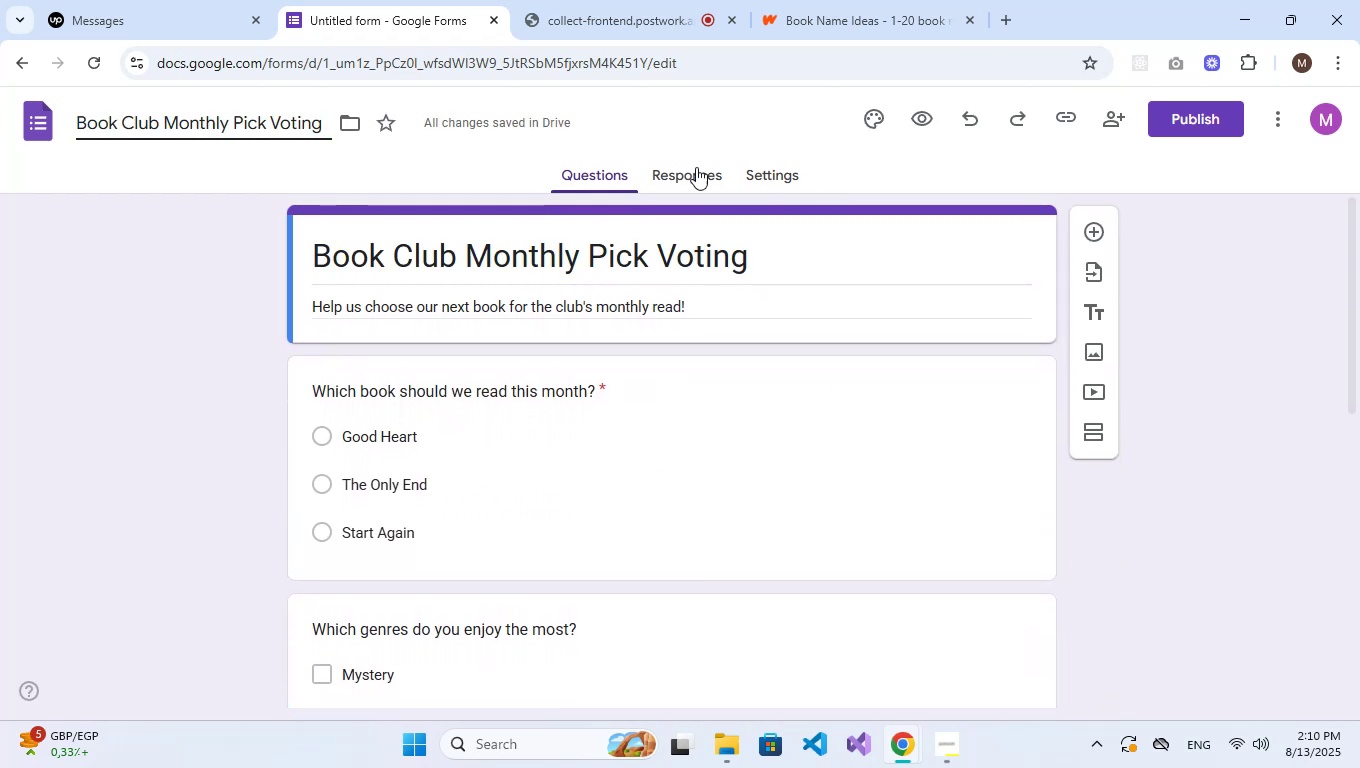 
left_click([664, 167])
 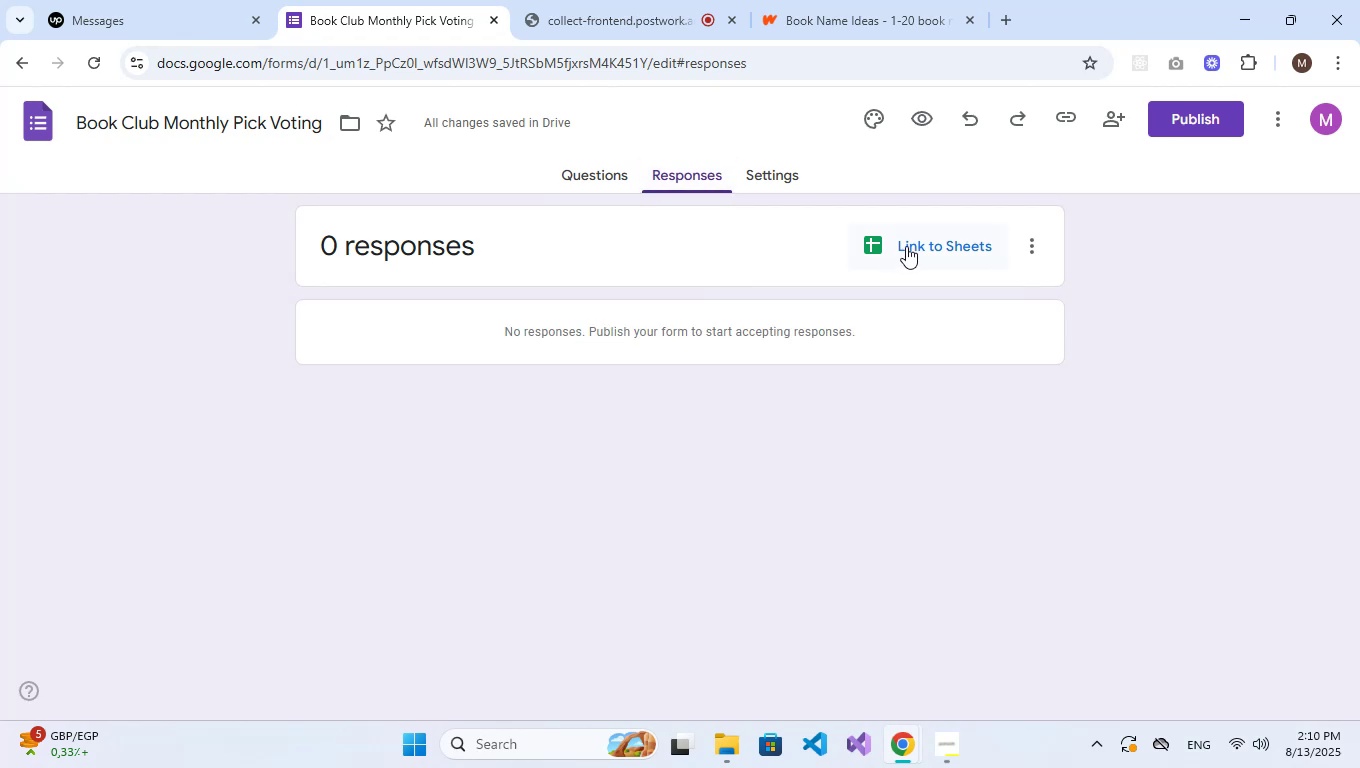 
left_click([906, 246])
 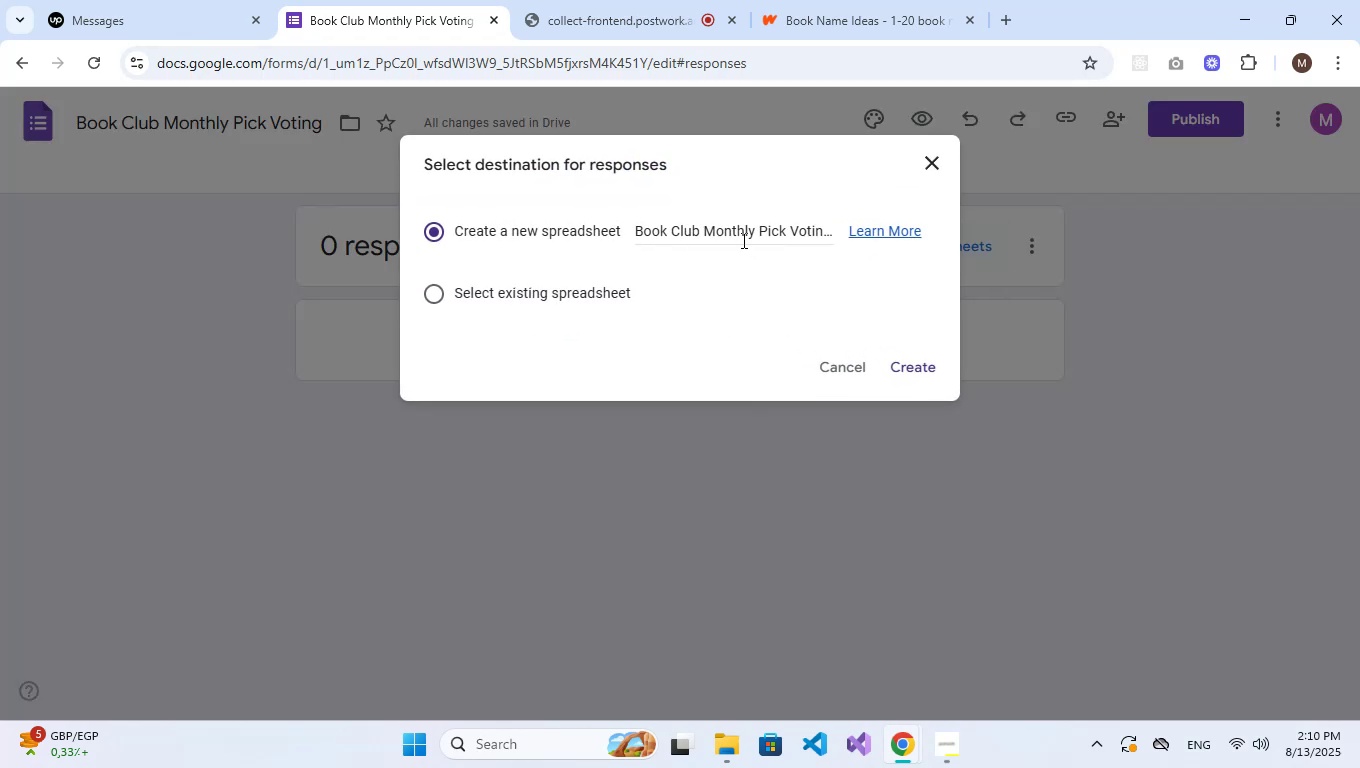 
double_click([749, 231])
 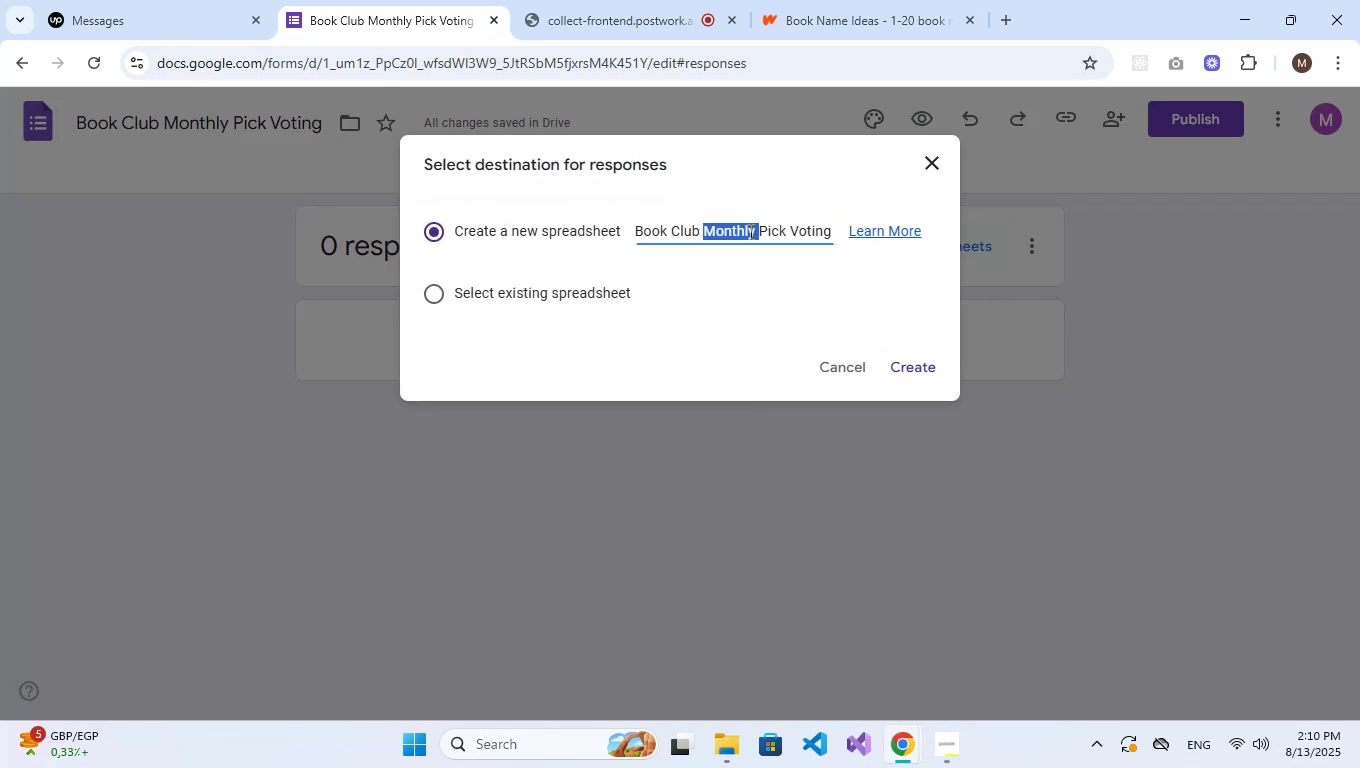 
triple_click([749, 231])
 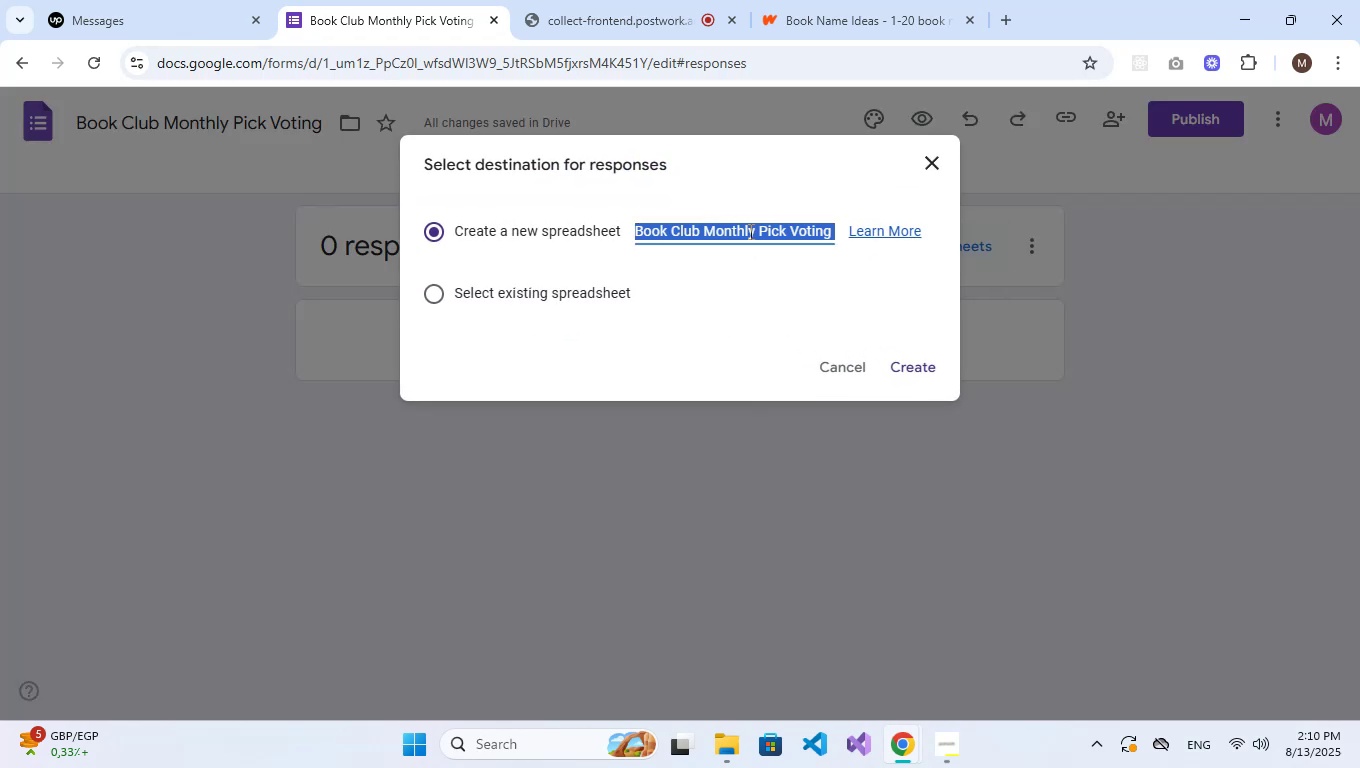 
key(Control+V)
 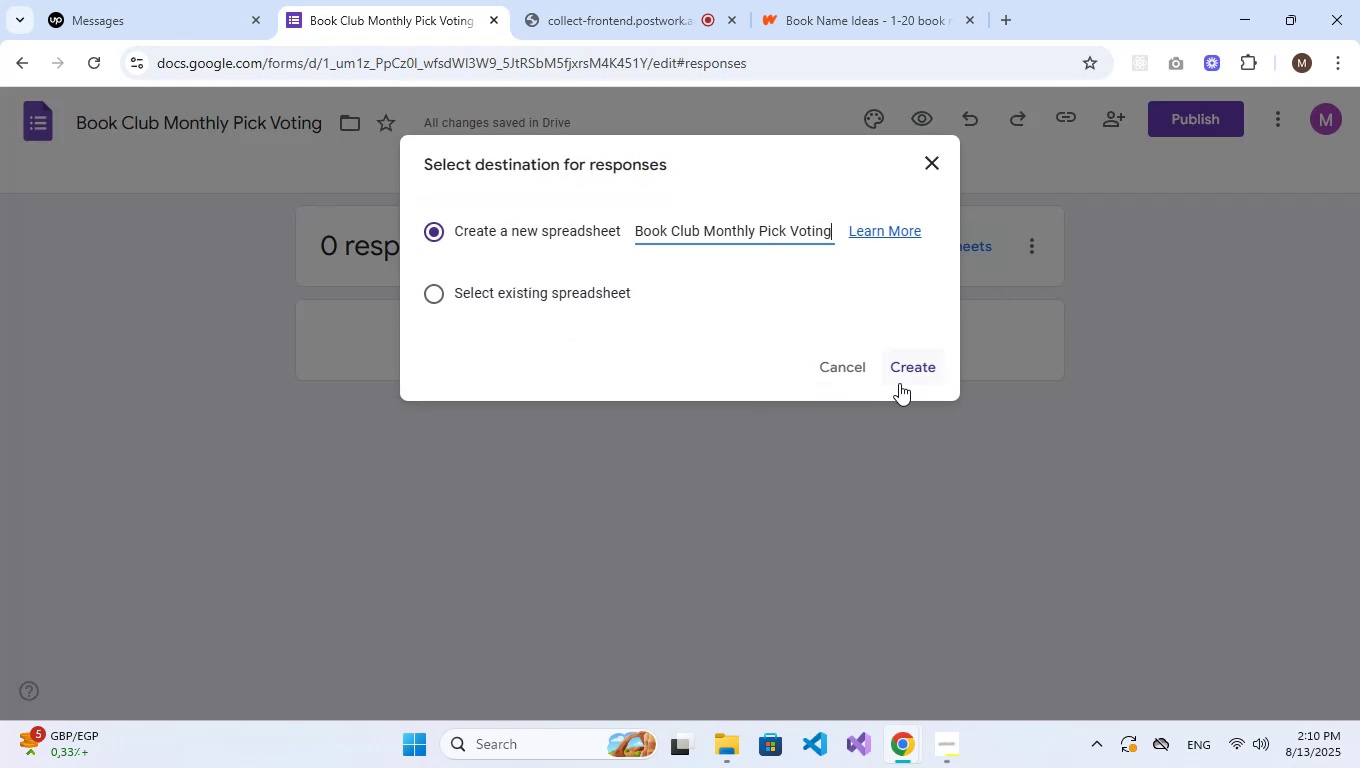 
left_click([916, 379])
 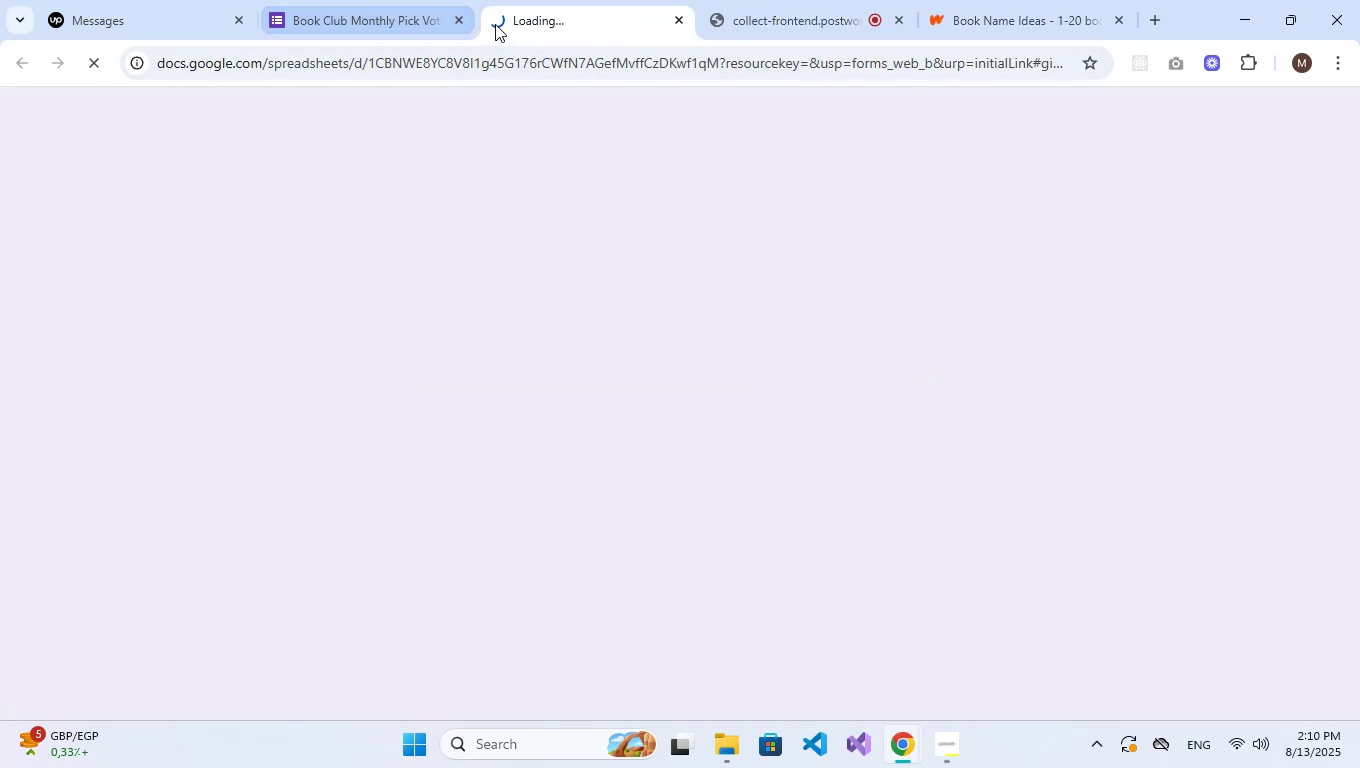 
left_click([679, 17])
 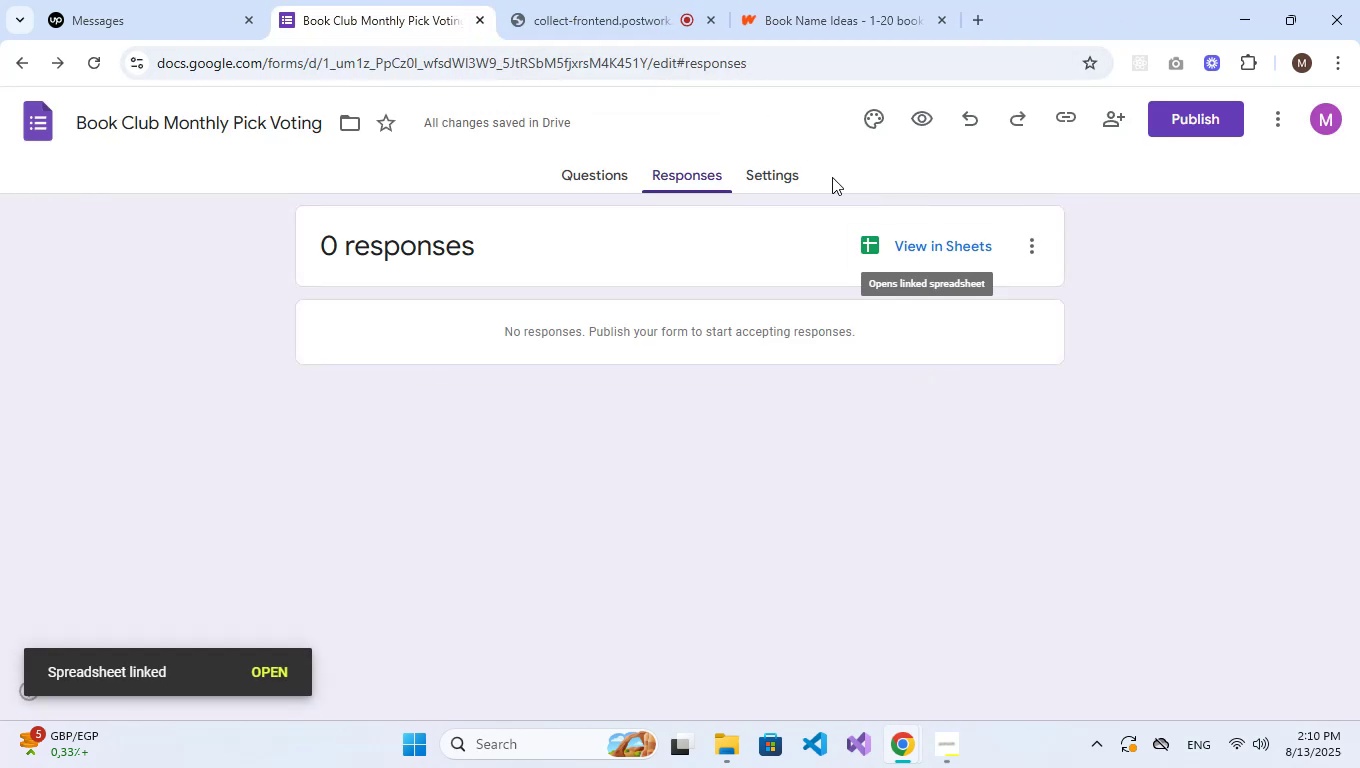 
left_click([763, 159])
 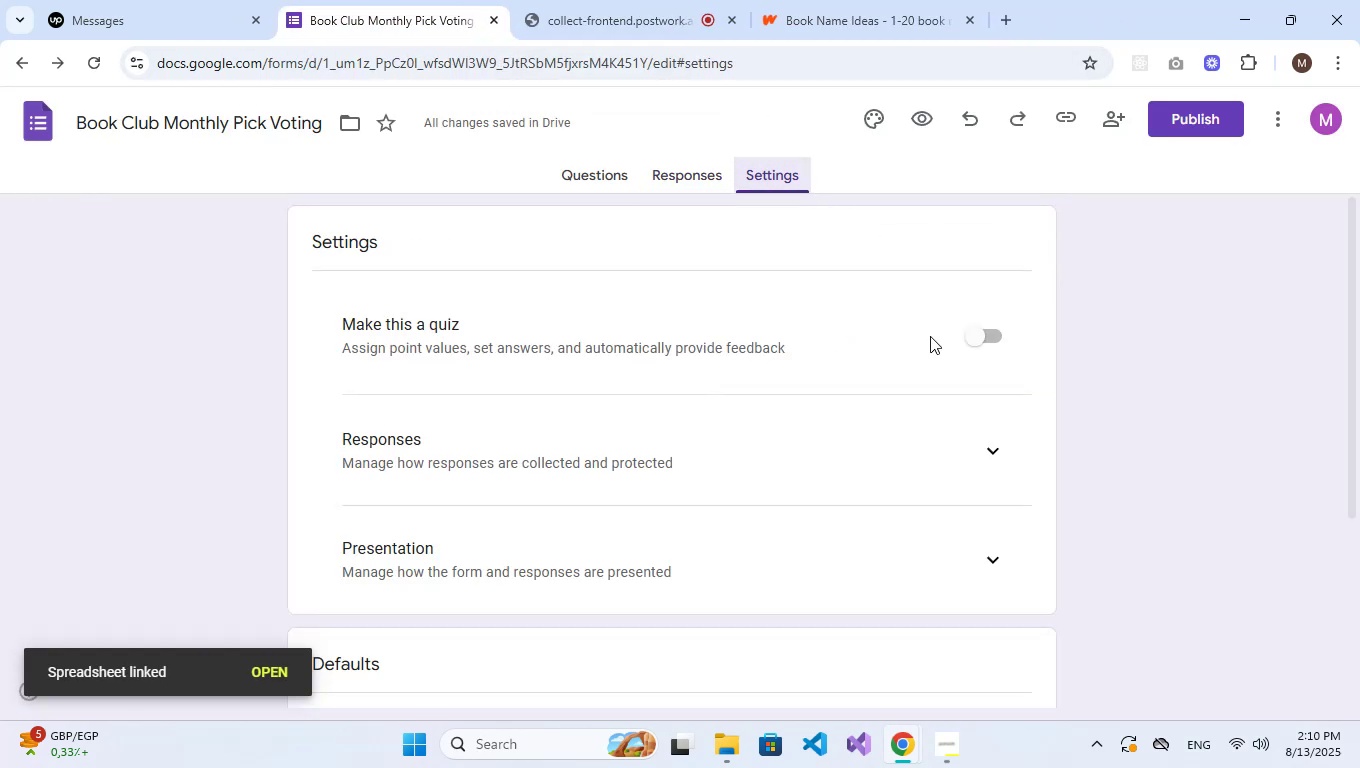 
scroll: coordinate [981, 440], scroll_direction: down, amount: 5.0
 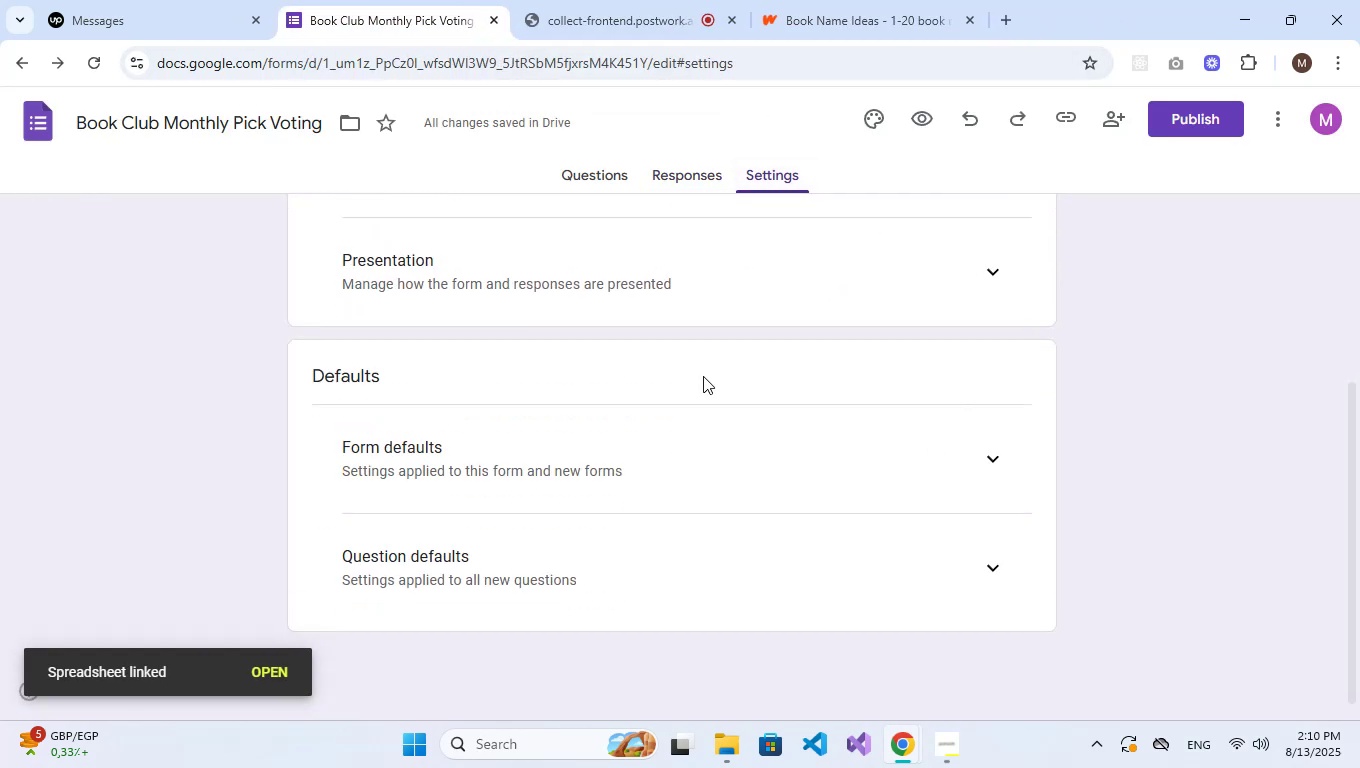 
left_click([854, 304])
 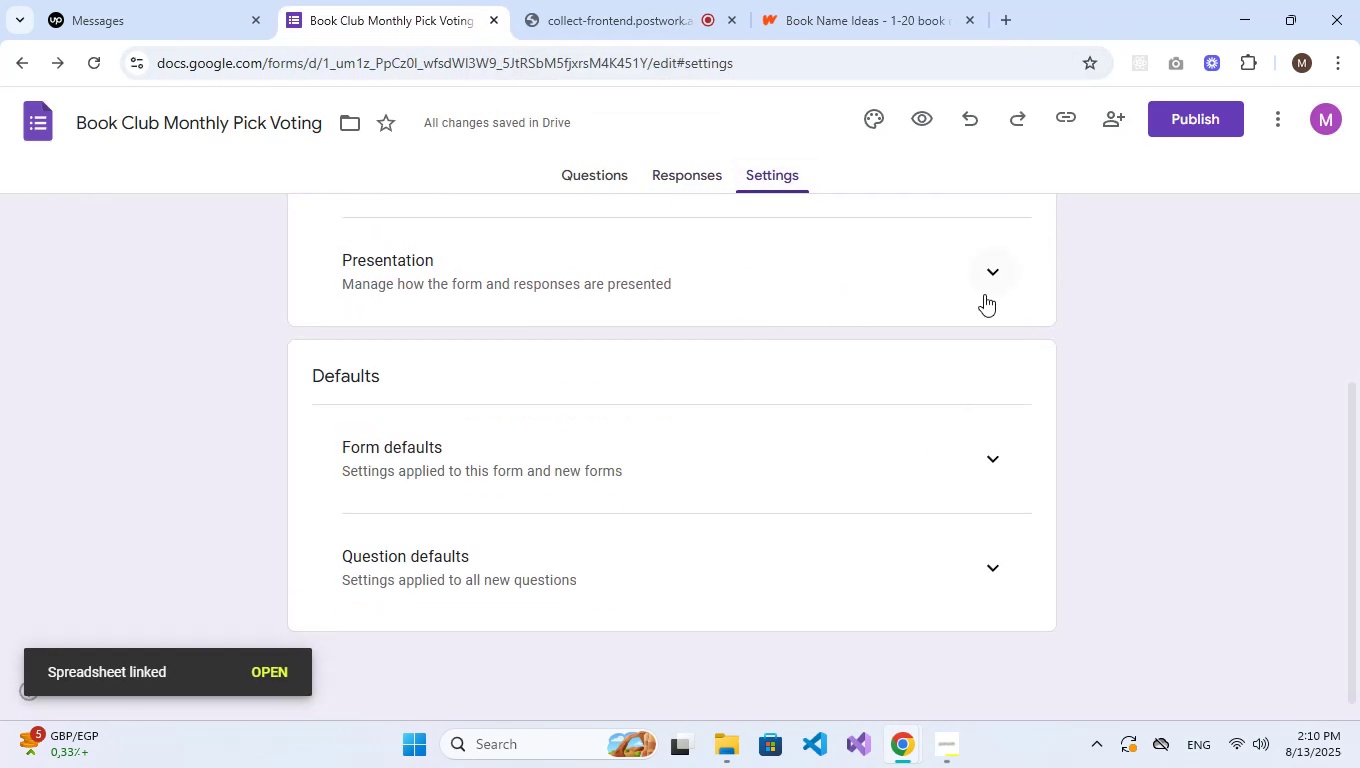 
left_click([984, 277])
 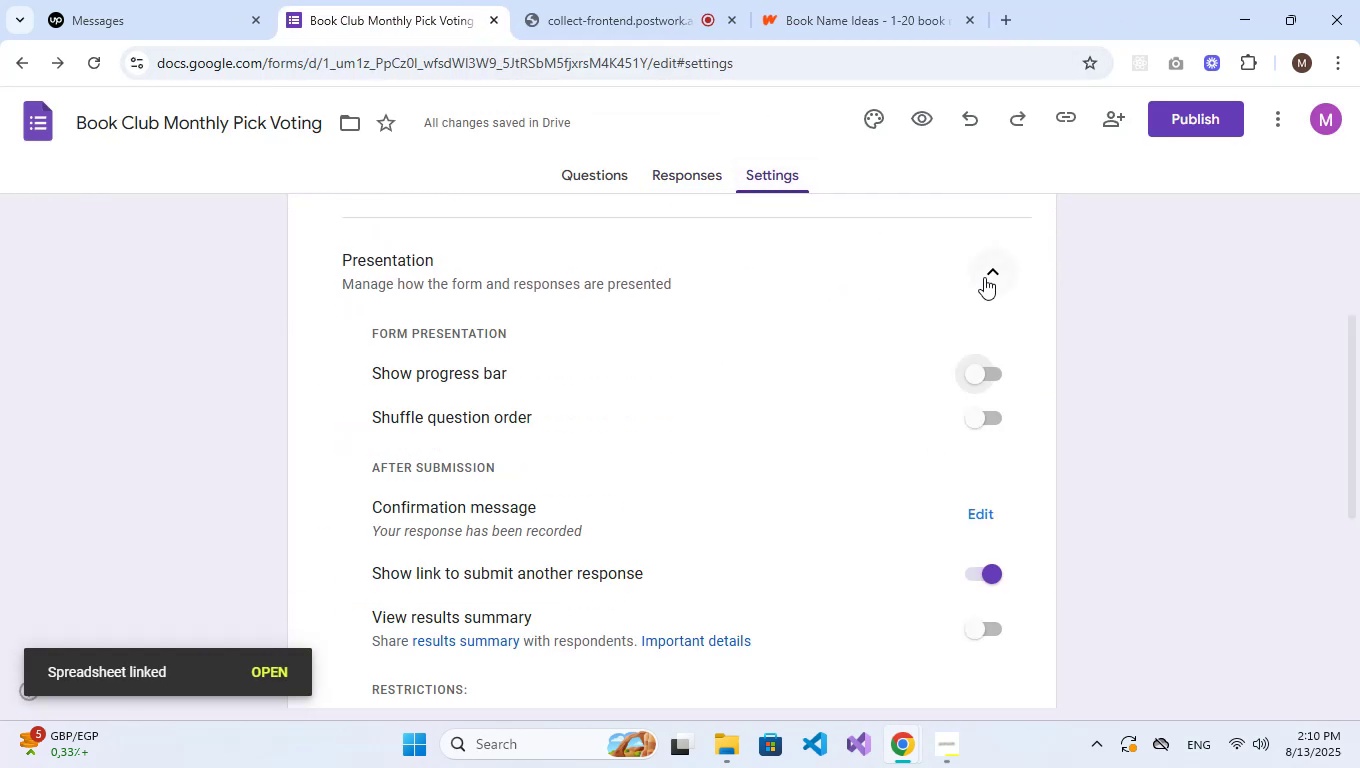 
scroll: coordinate [777, 364], scroll_direction: down, amount: 2.0
 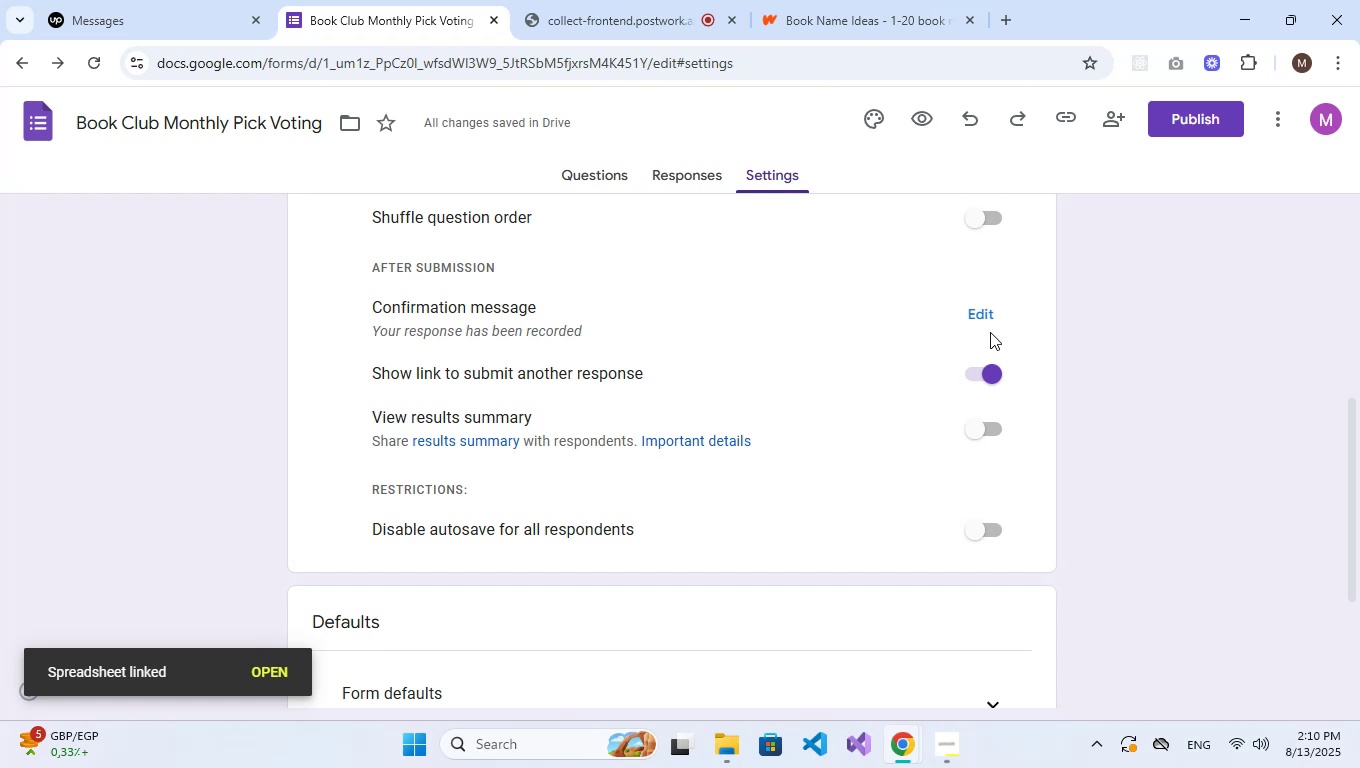 
left_click([991, 320])
 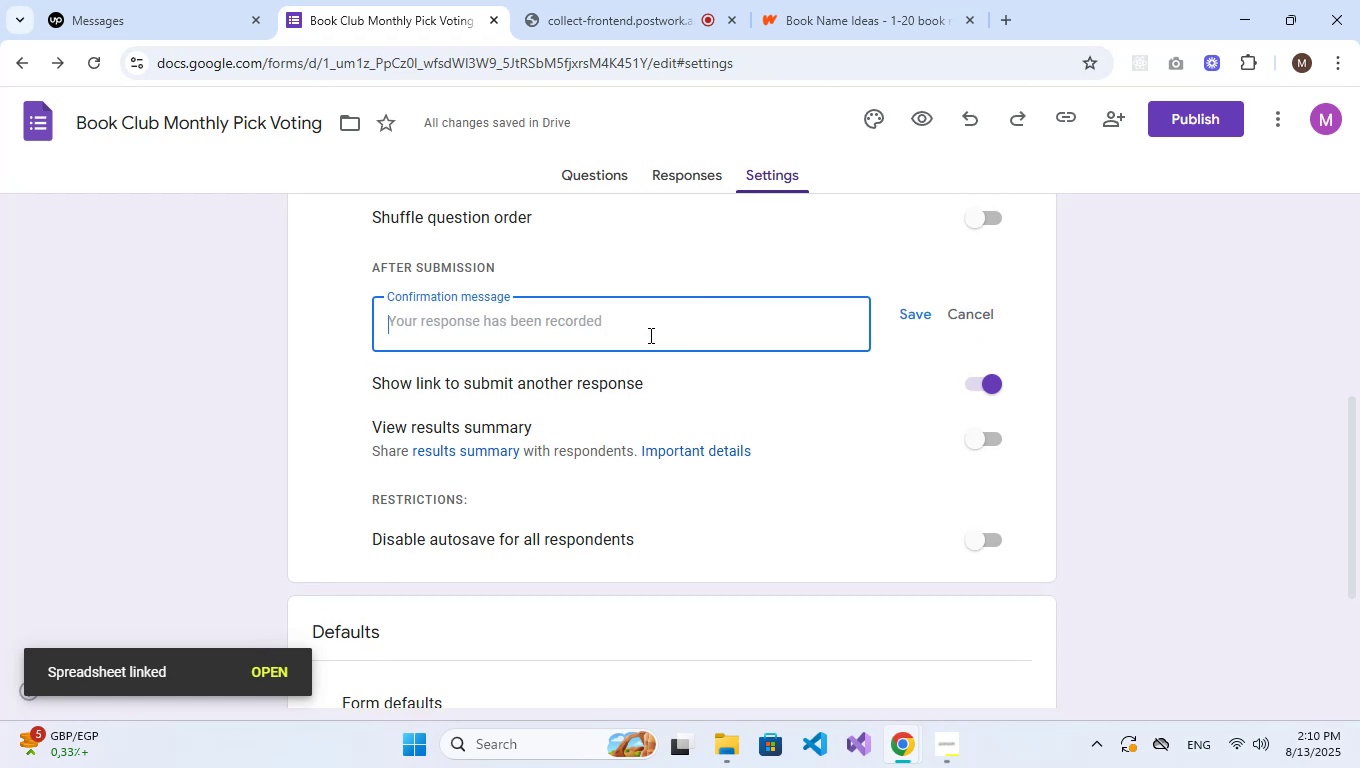 
type(Thanks1)
 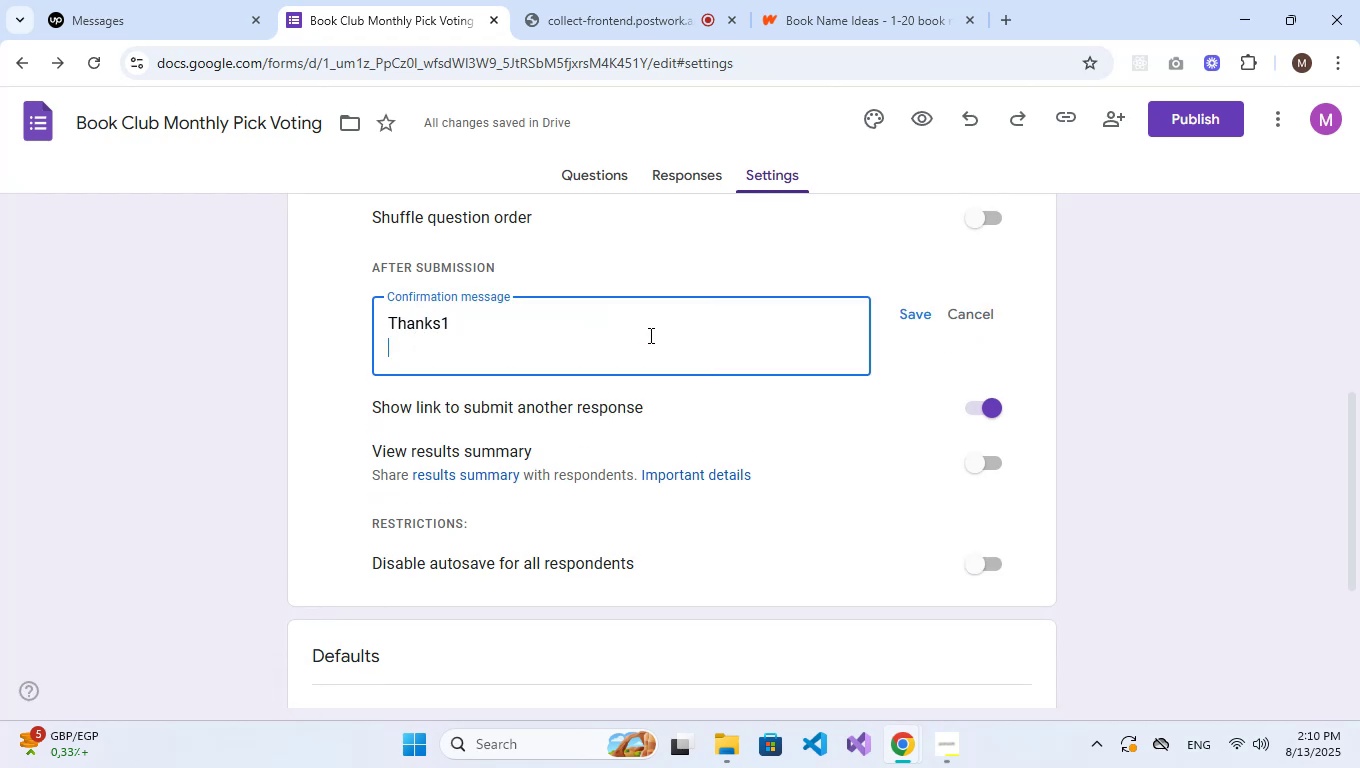 
 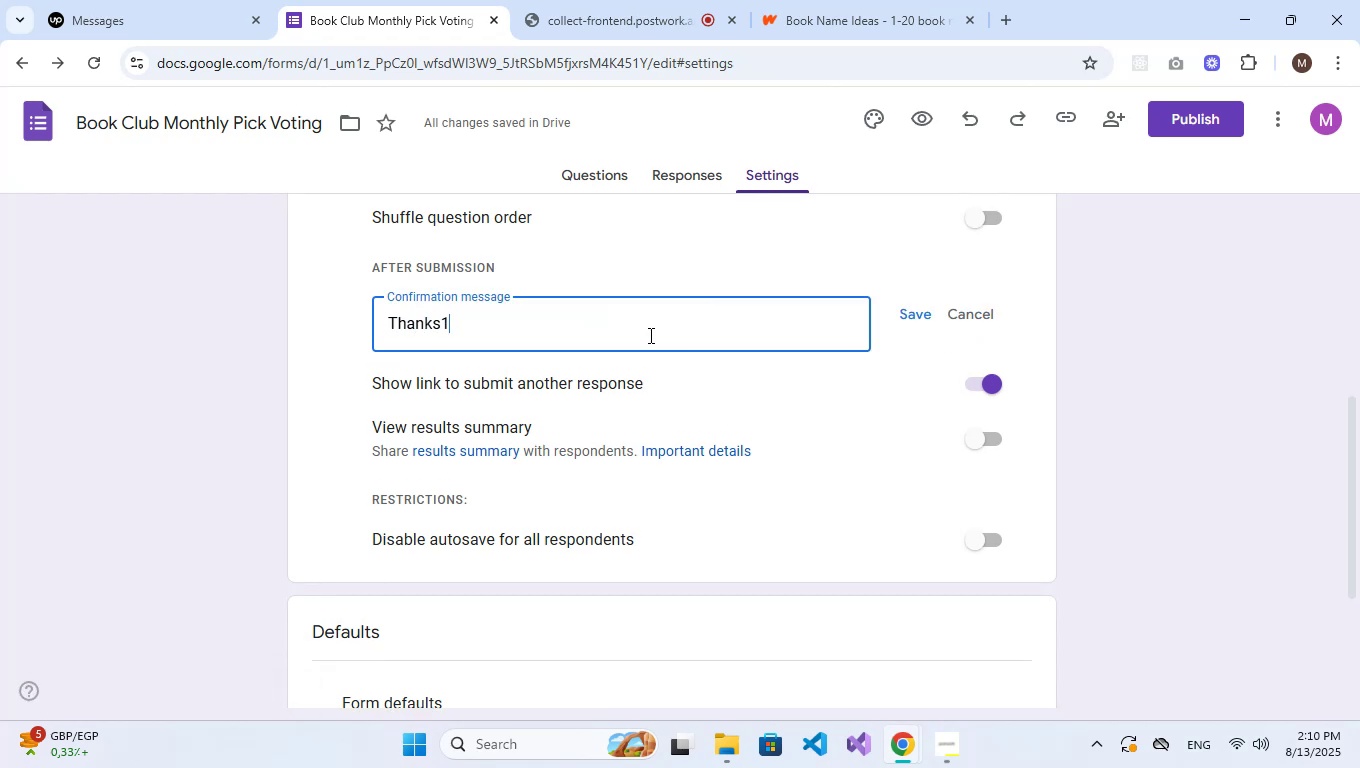 
key(Shift+Enter)
 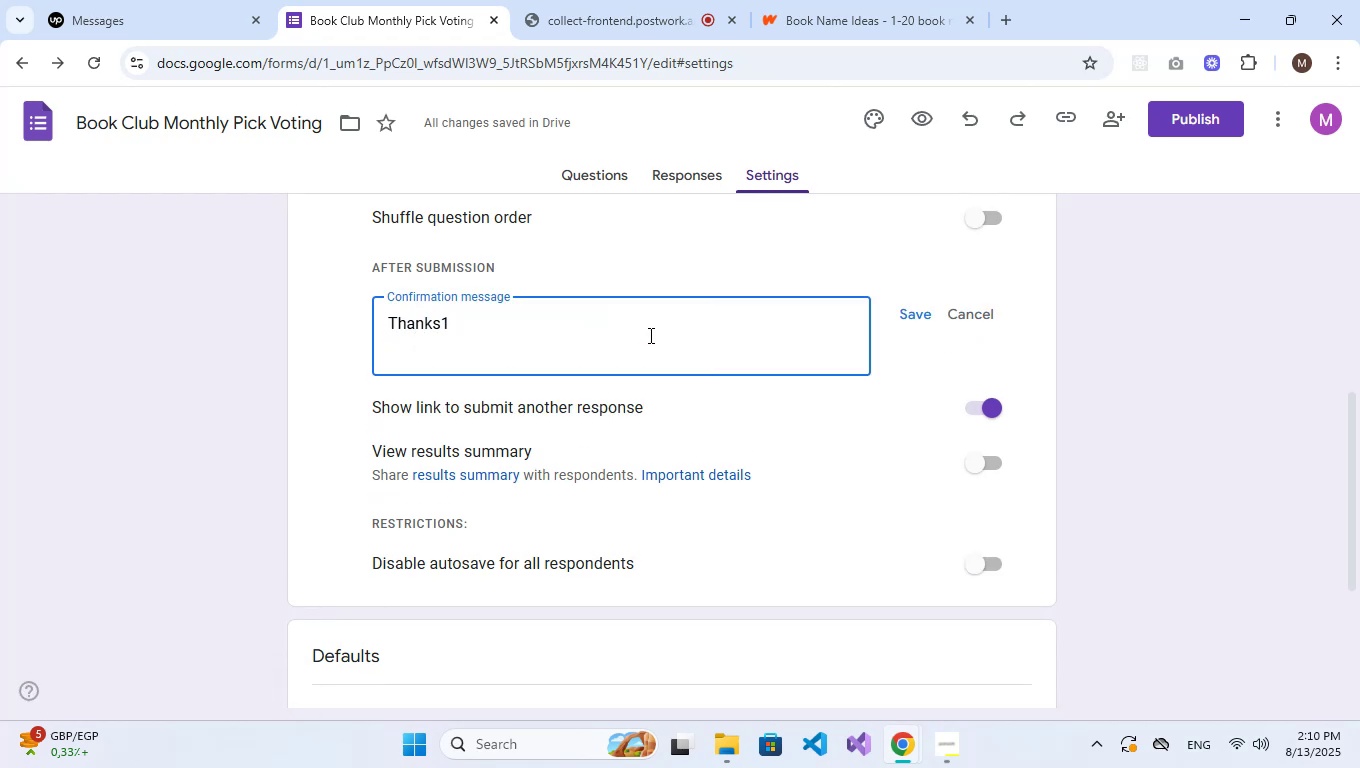 
key(Backspace)
 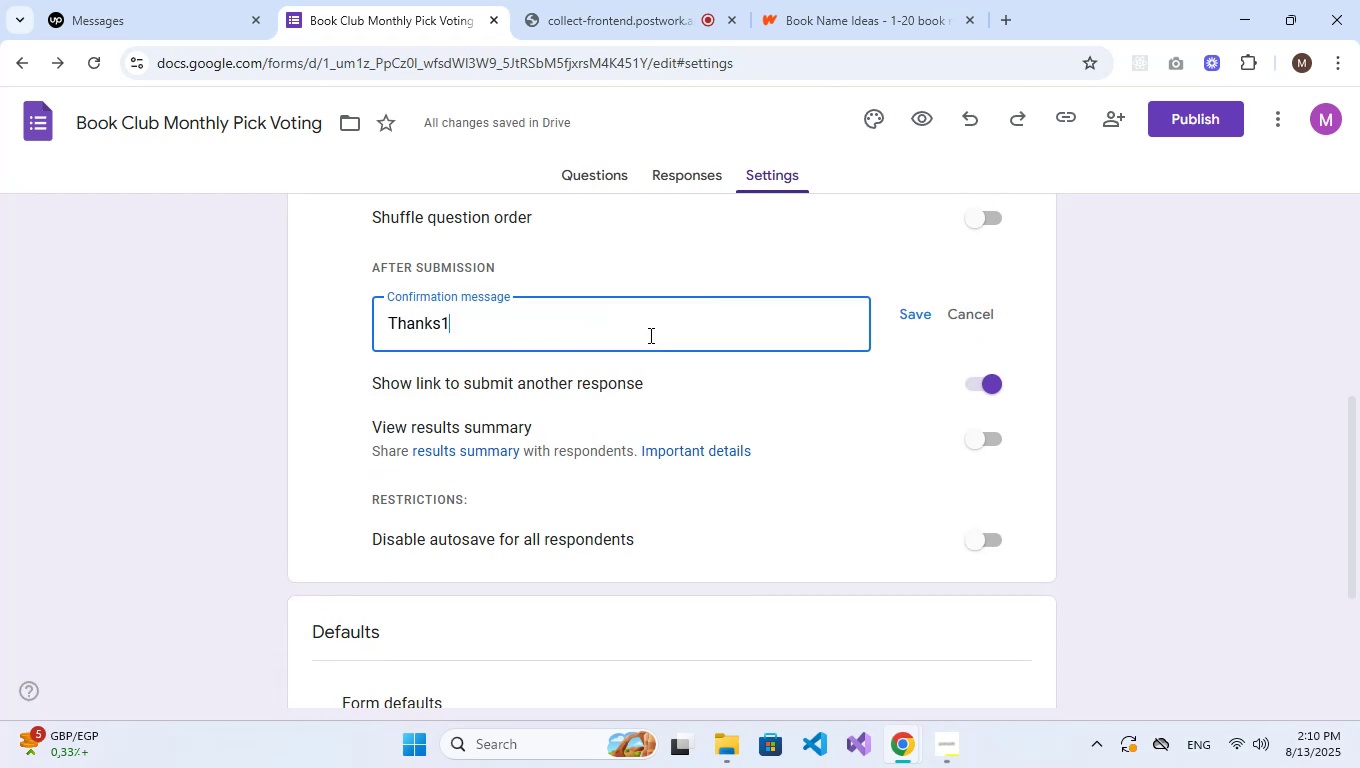 
key(Backspace)
 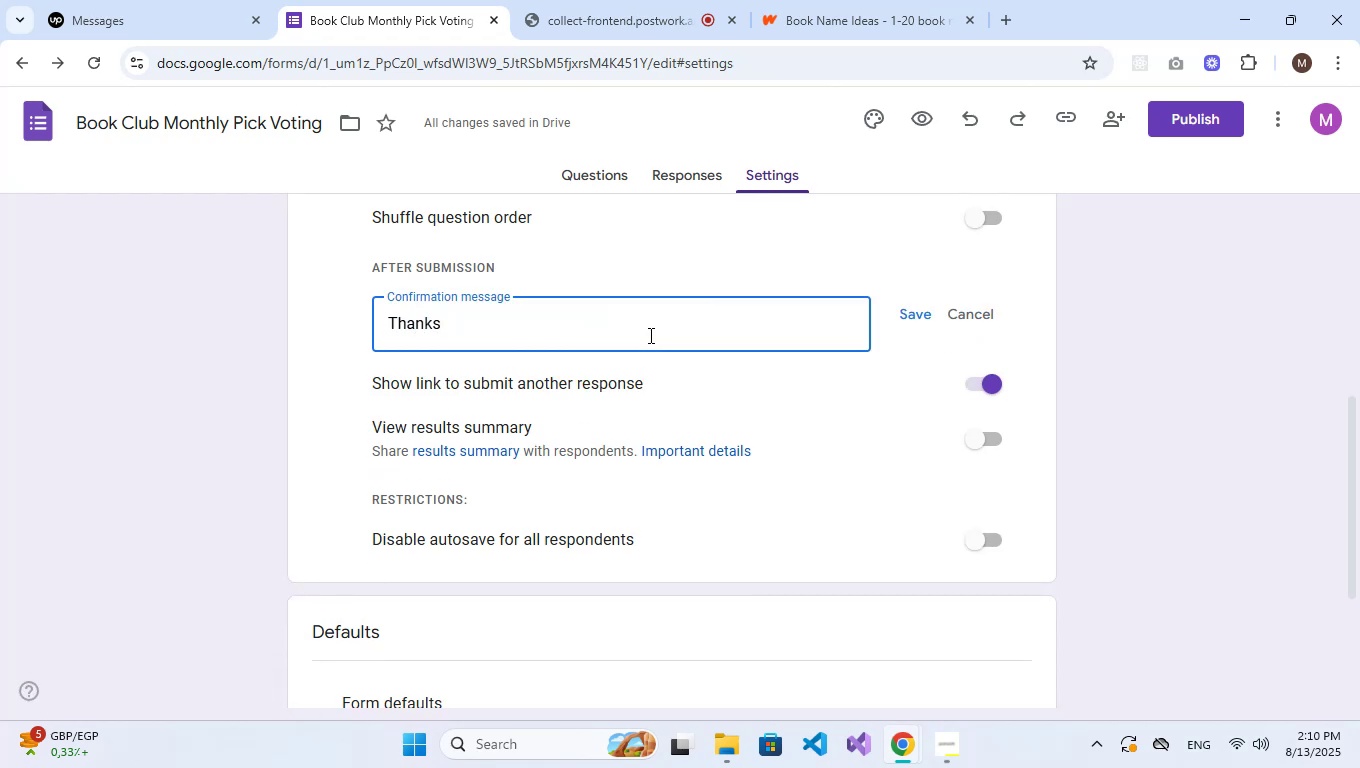 
key(Shift+ShiftRight)
 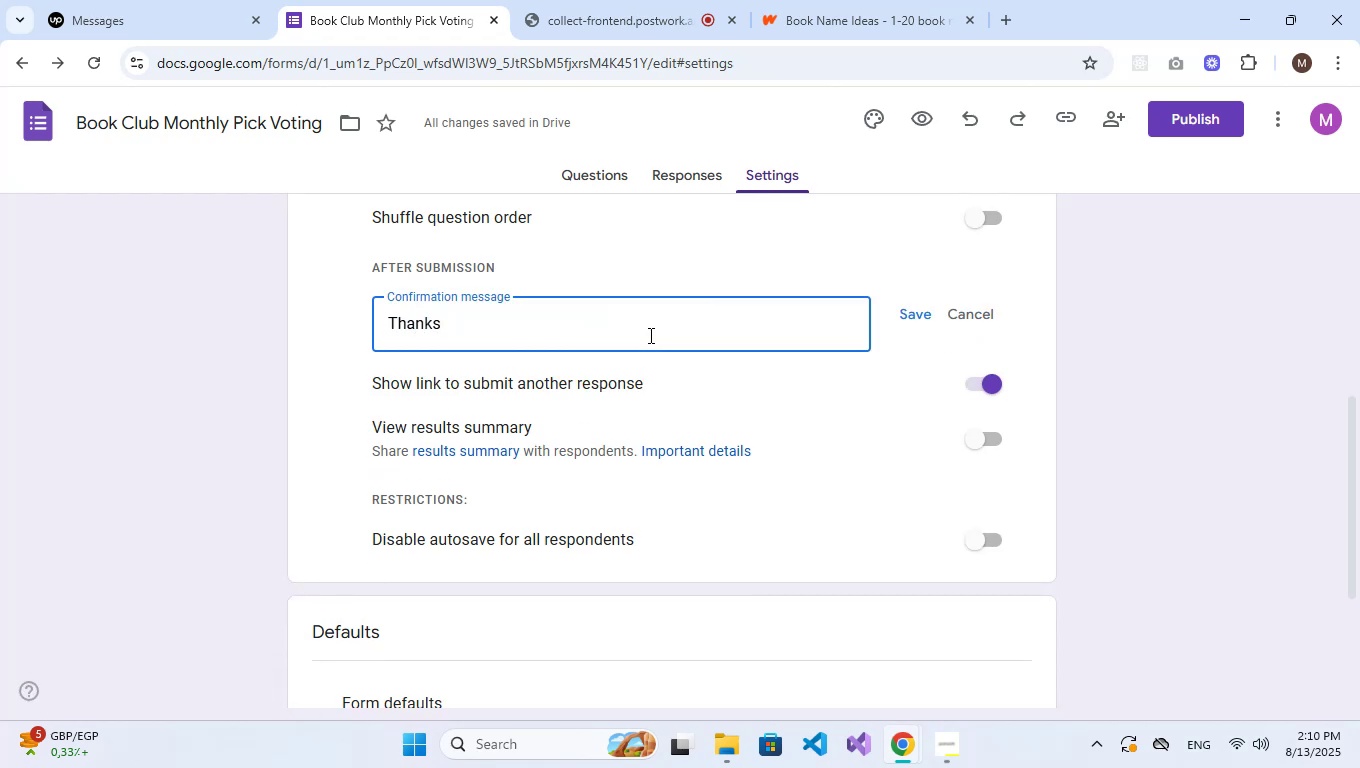 
key(Shift+1)
 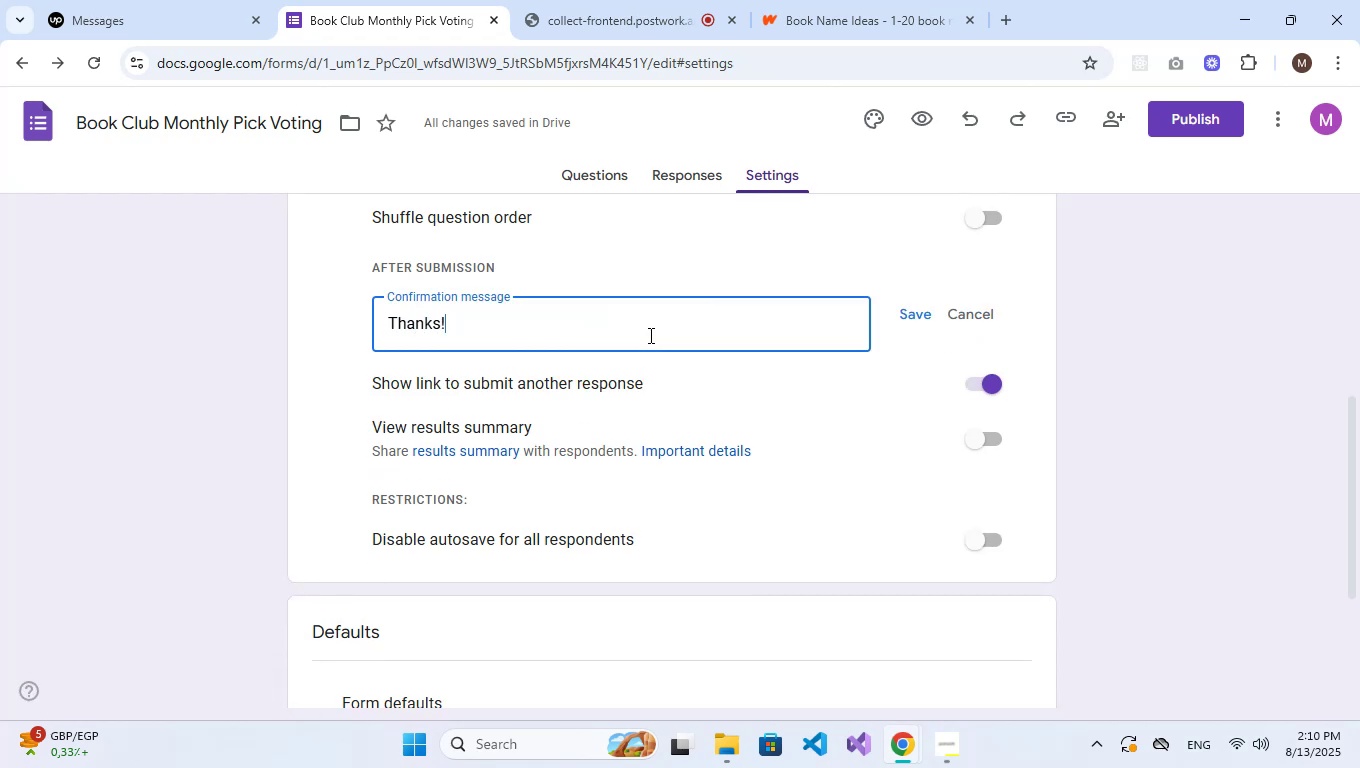 
key(Shift+ShiftRight)
 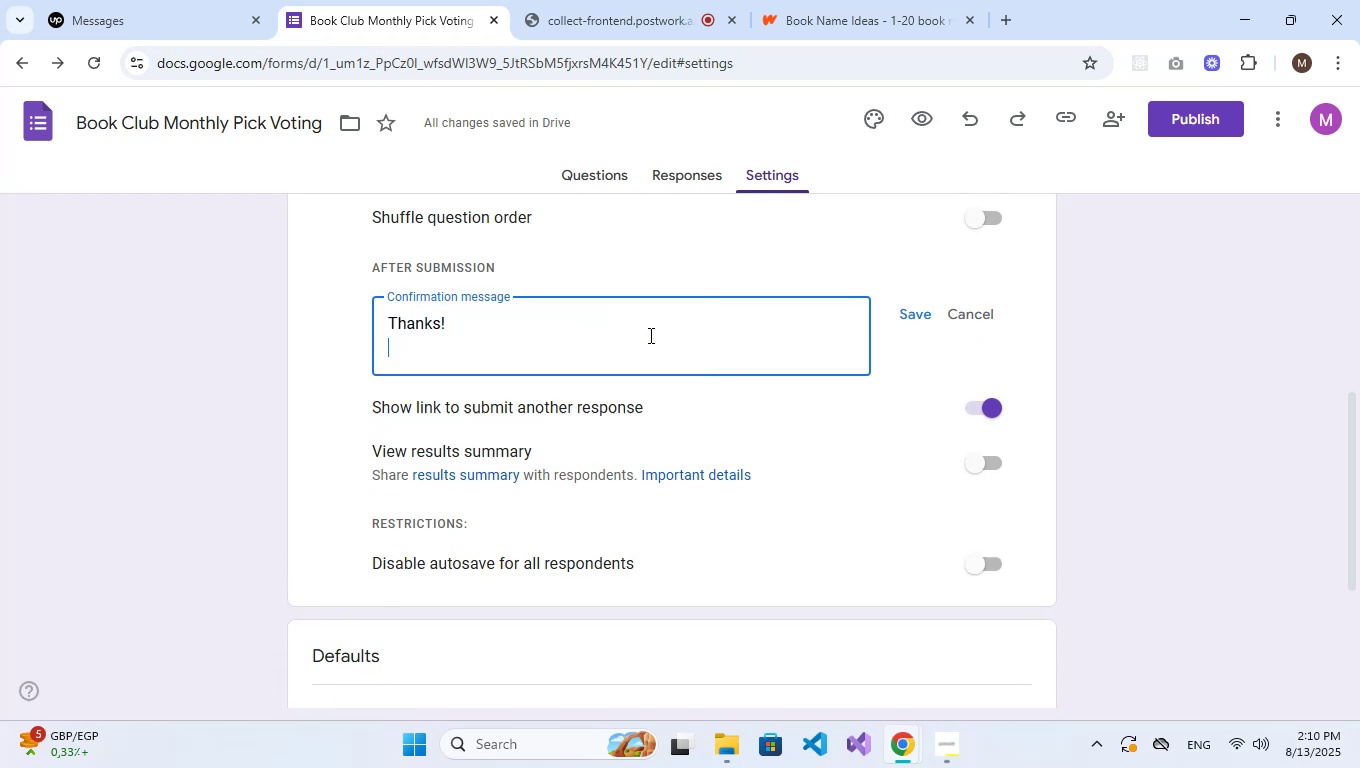 
key(Shift+Enter)
 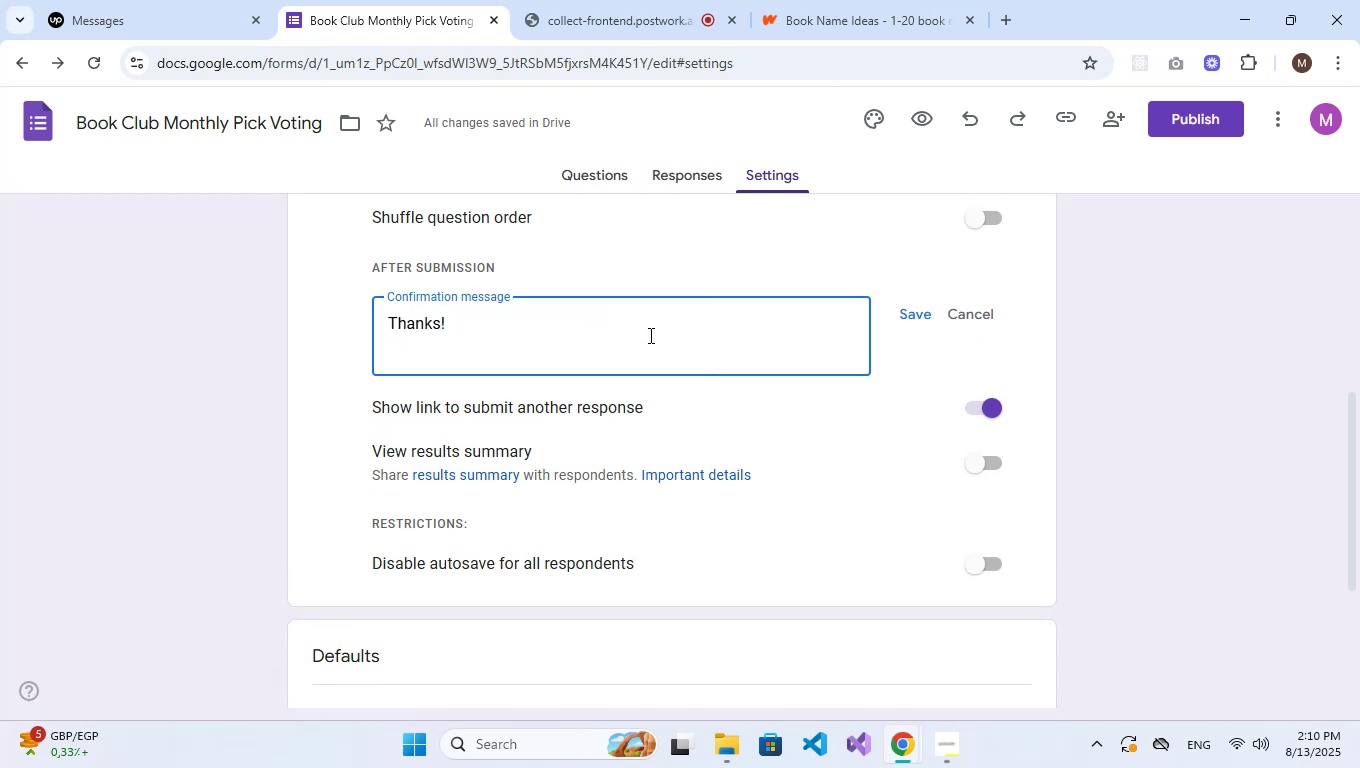 
type(Your choice will help shape p)
key(Backspace)
type(our next reading adventure.)
 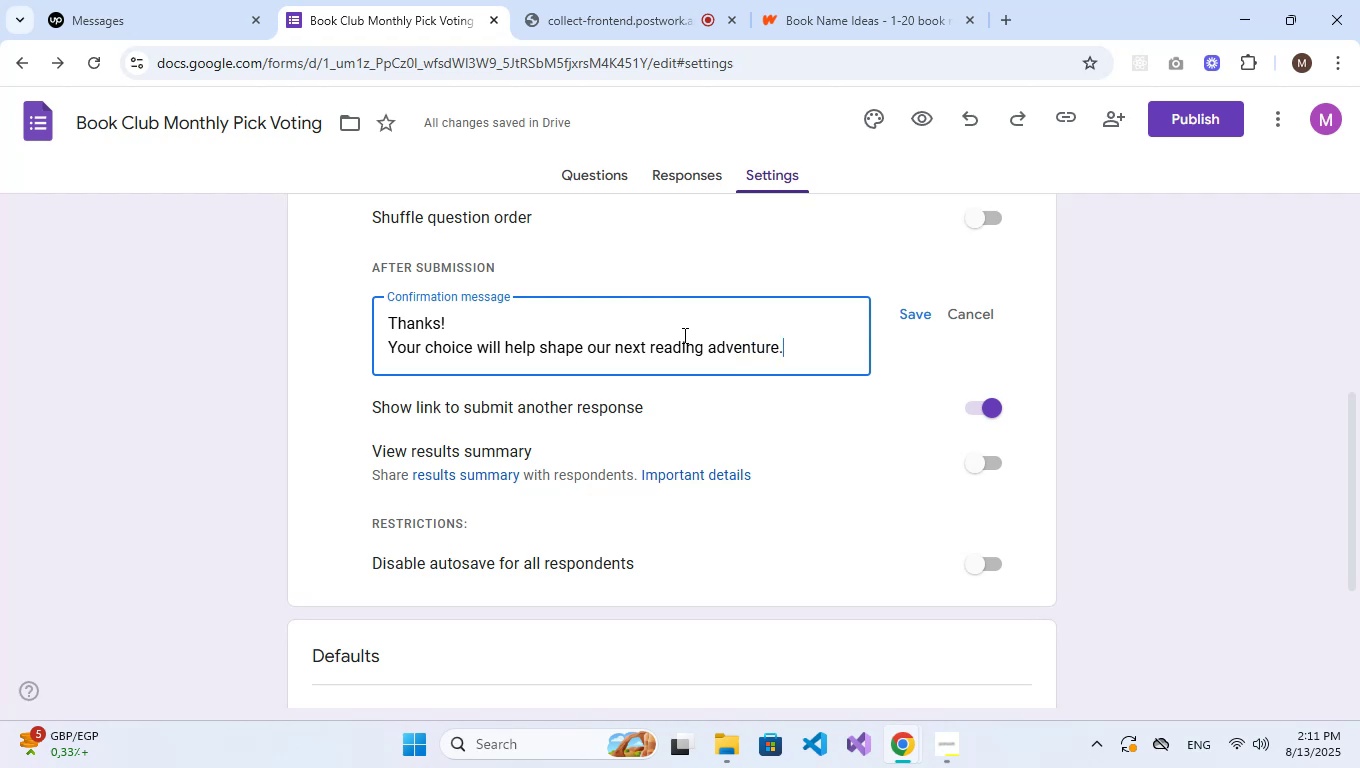 
left_click([923, 320])
 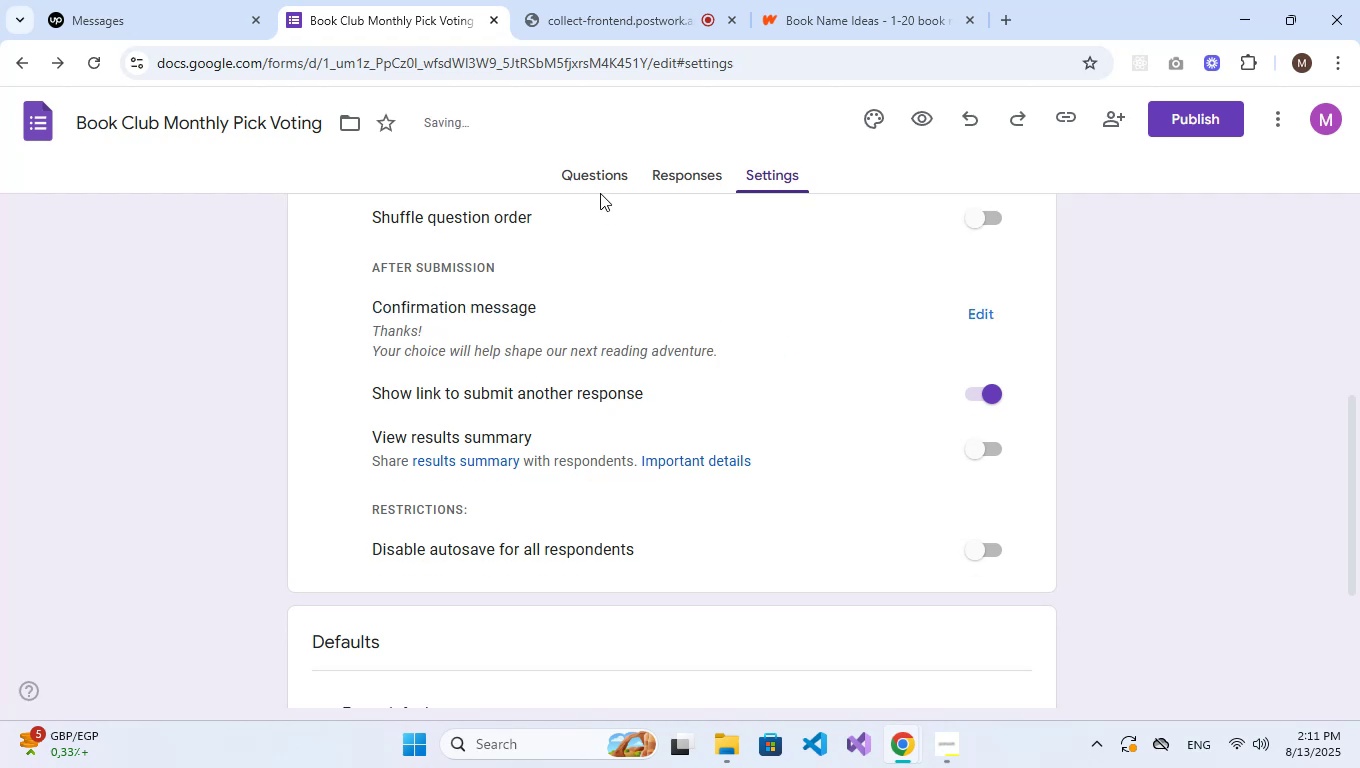 
left_click([593, 179])
 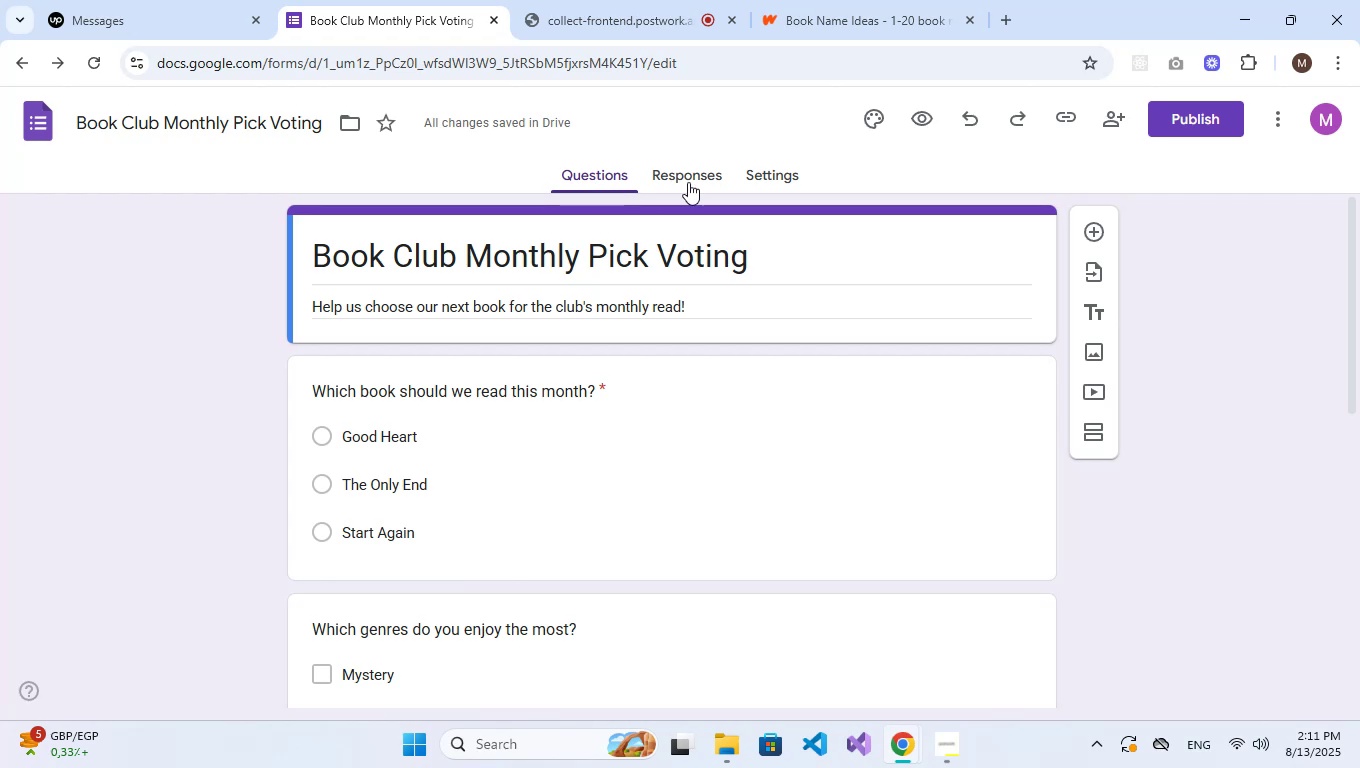 
wait(5.24)
 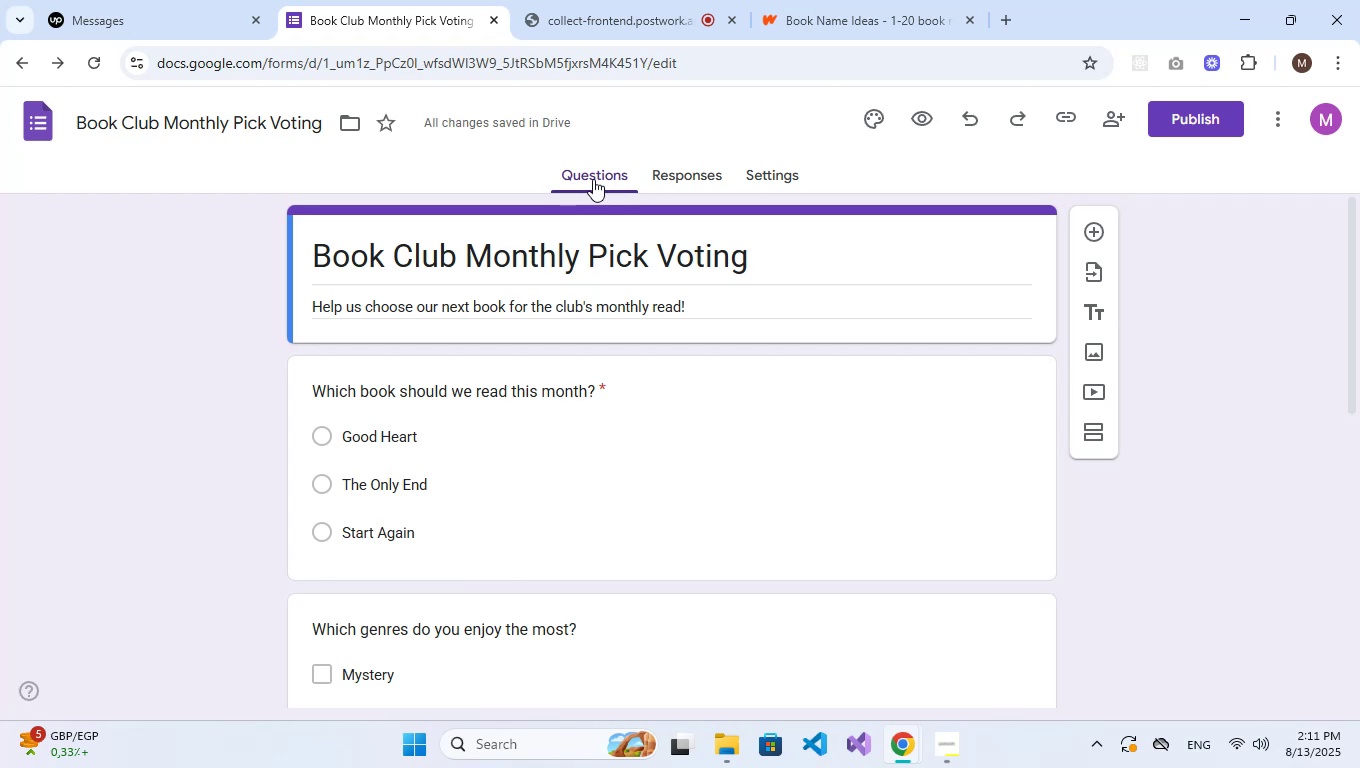 
left_click([869, 112])
 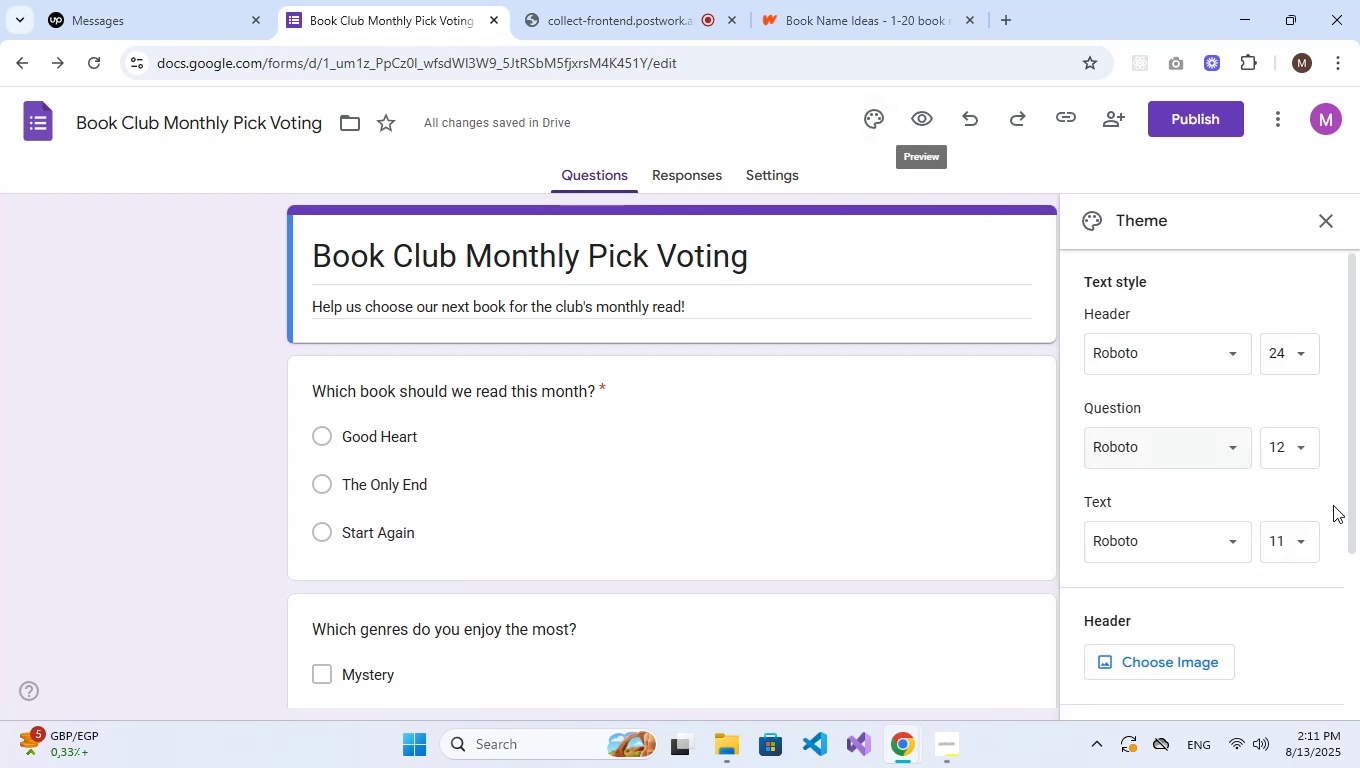 
scroll: coordinate [1315, 561], scroll_direction: down, amount: 4.0
 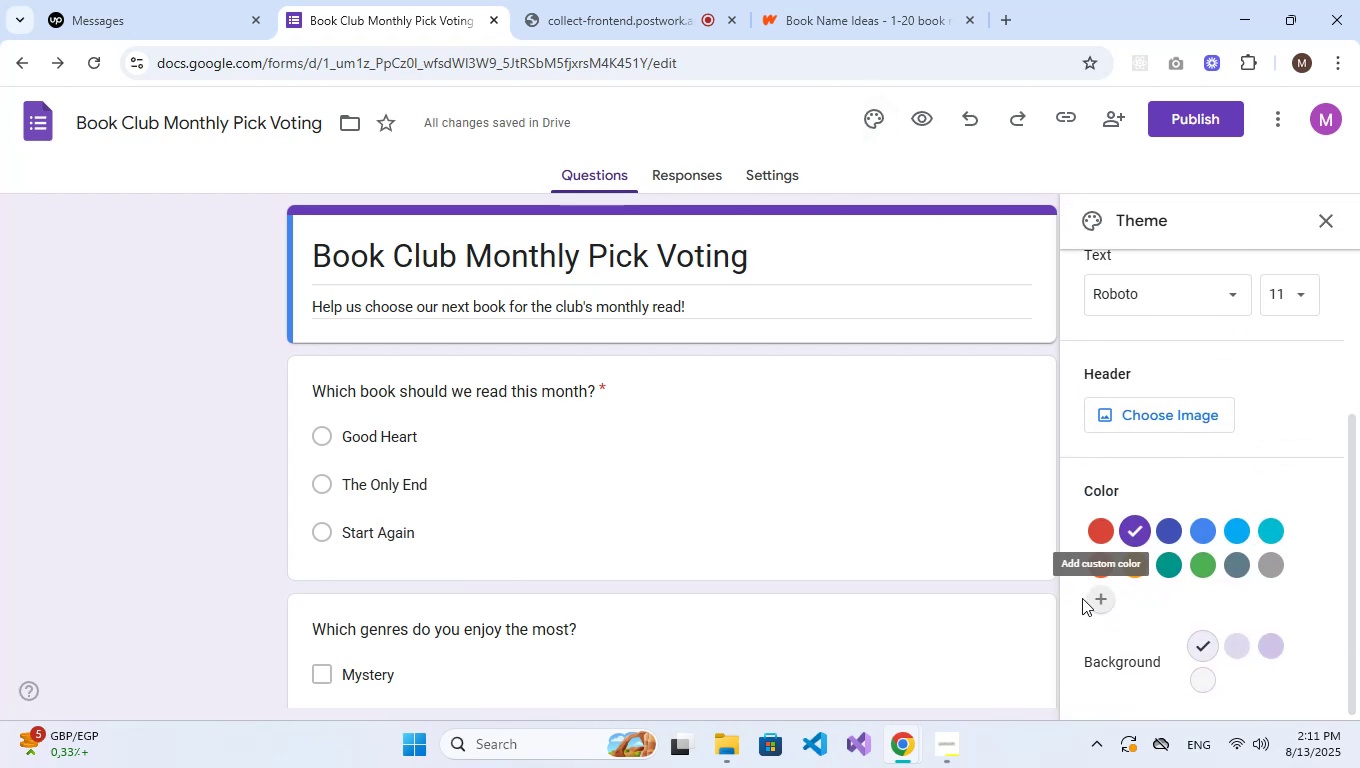 
left_click([1100, 595])
 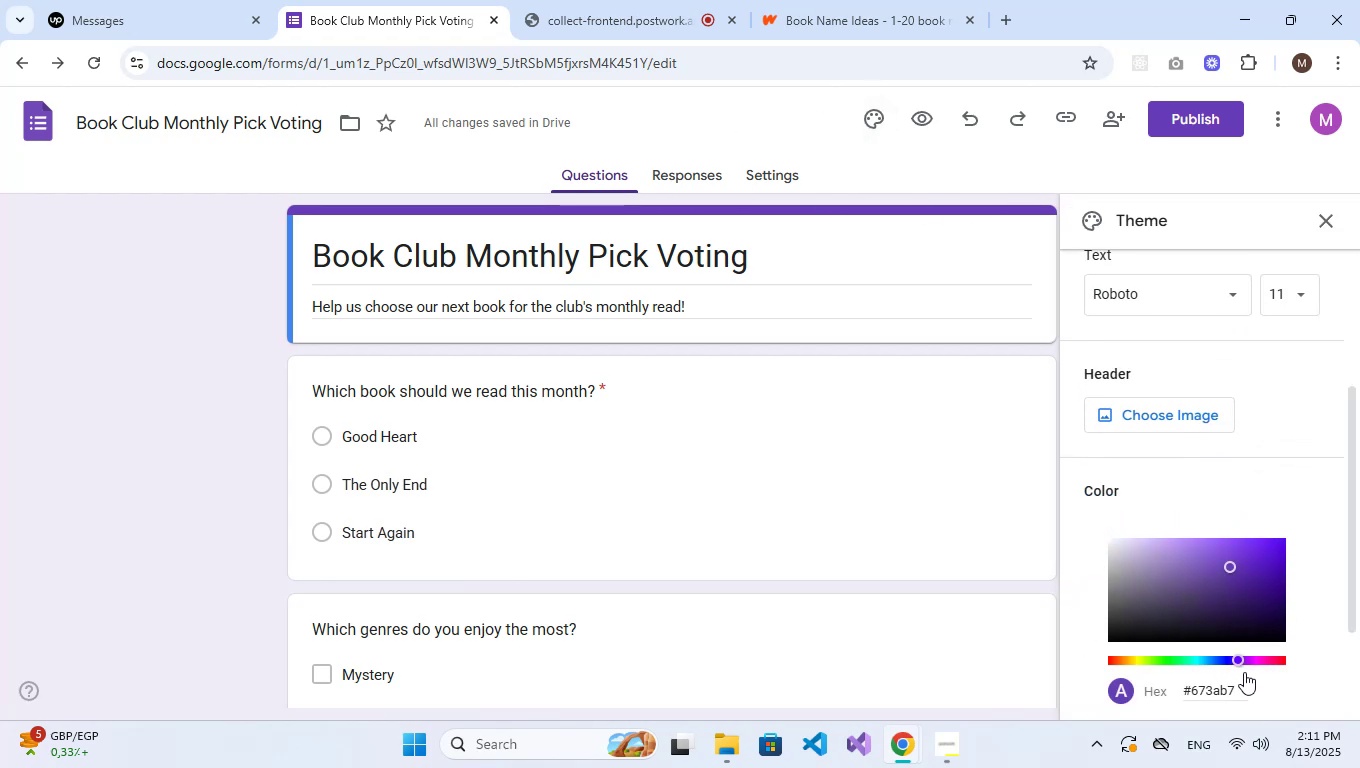 
left_click_drag(start_coordinate=[1244, 692], to_coordinate=[1192, 693])
 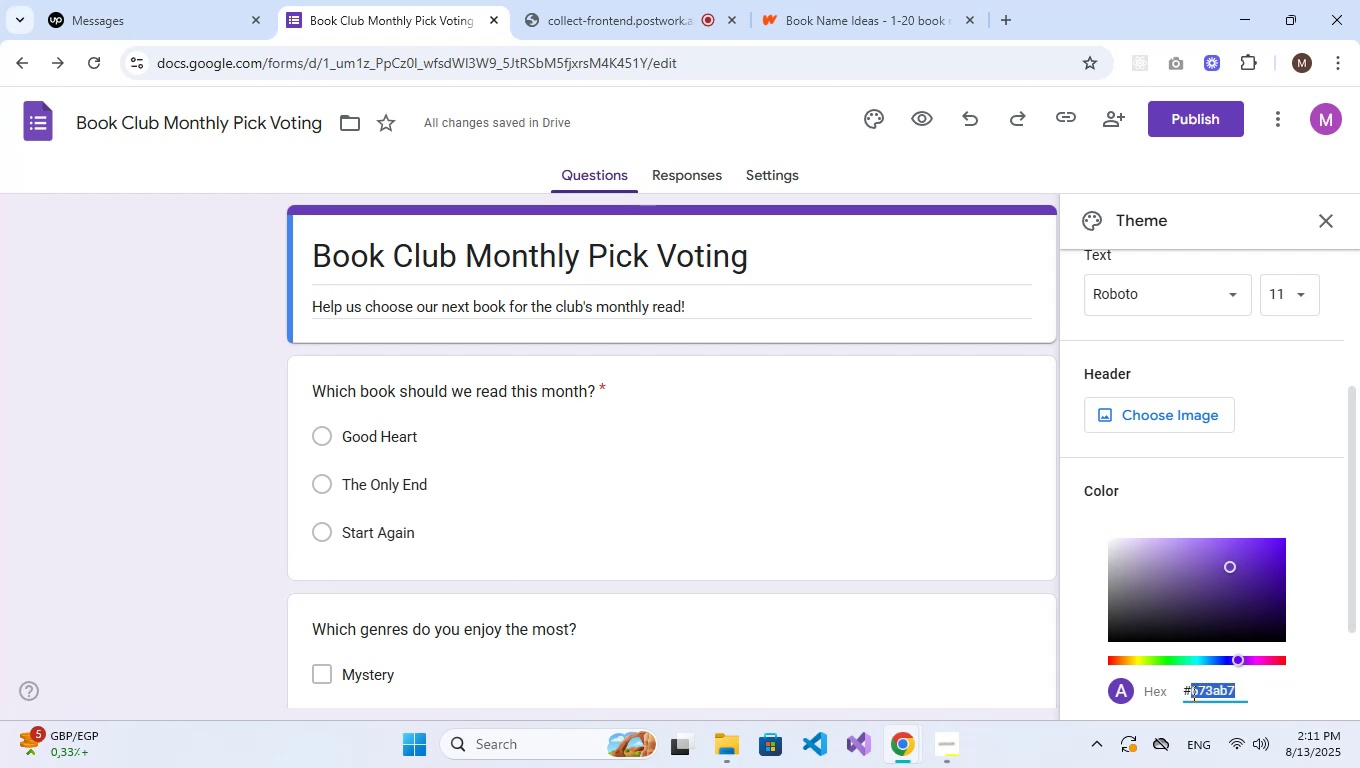 
type(8E55AD)
 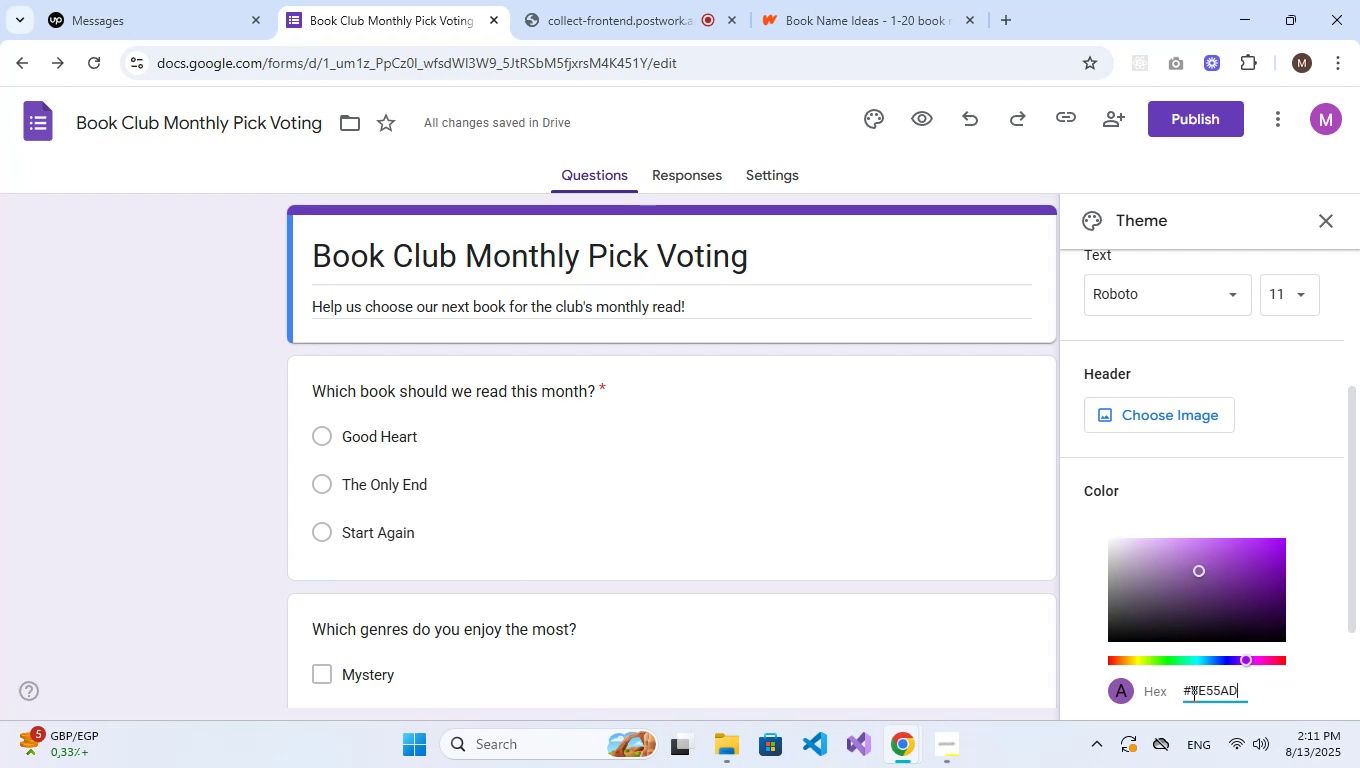 
scroll: coordinate [1335, 572], scroll_direction: down, amount: 3.0
 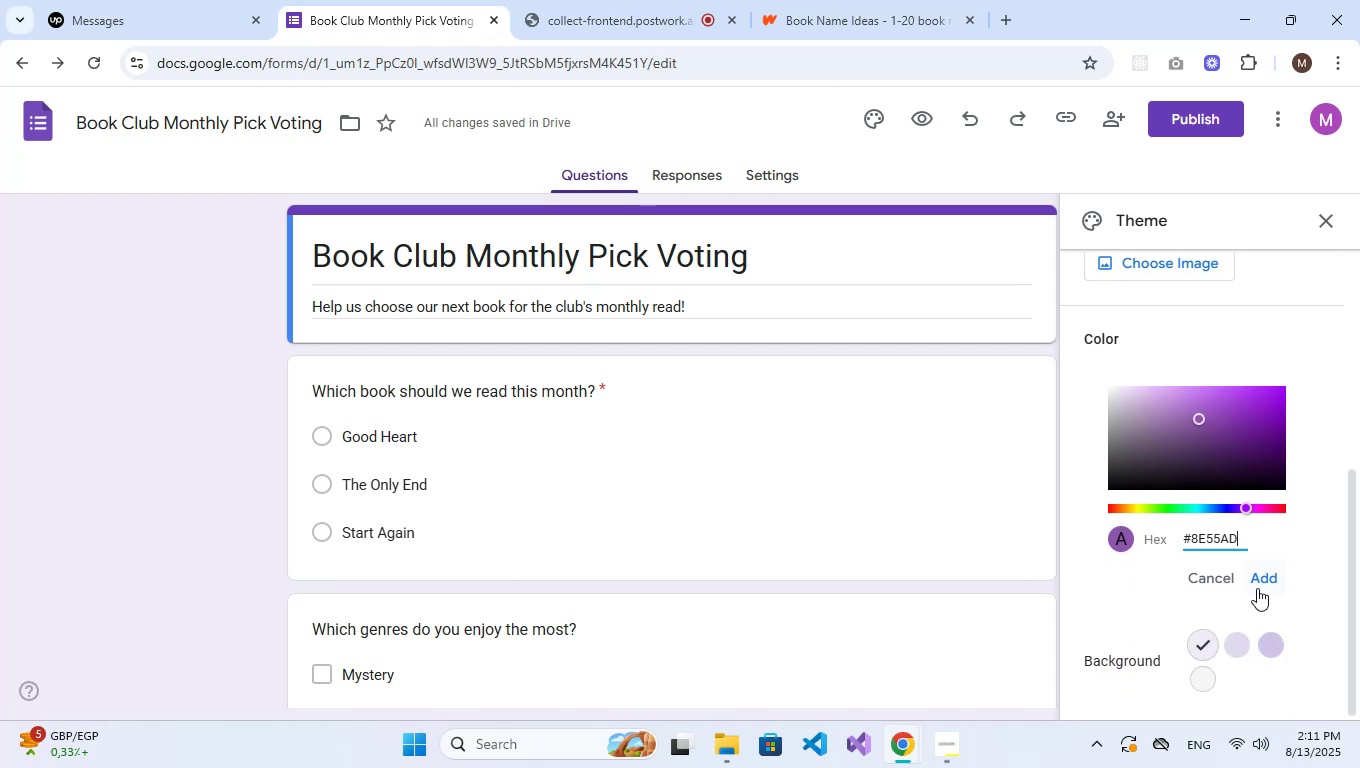 
left_click([1260, 576])
 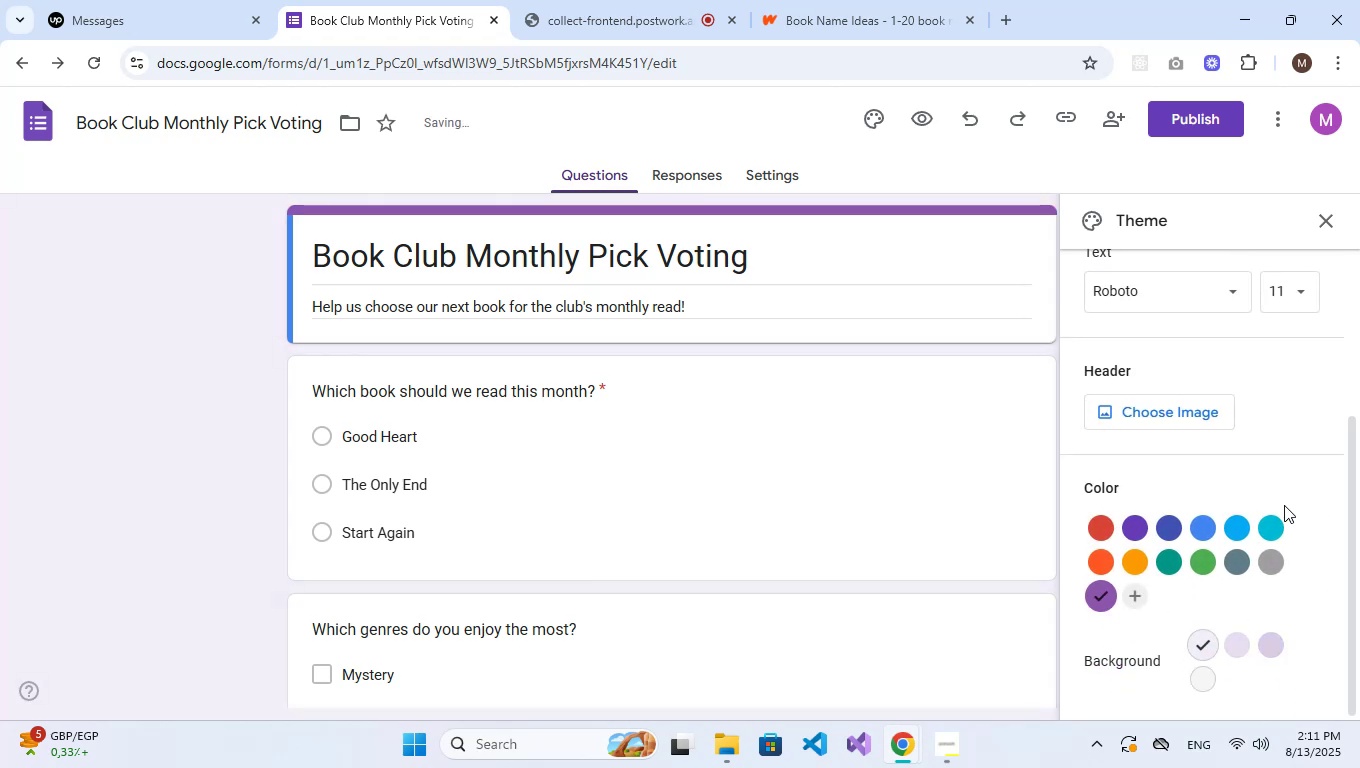 
scroll: coordinate [1274, 461], scroll_direction: down, amount: 2.0
 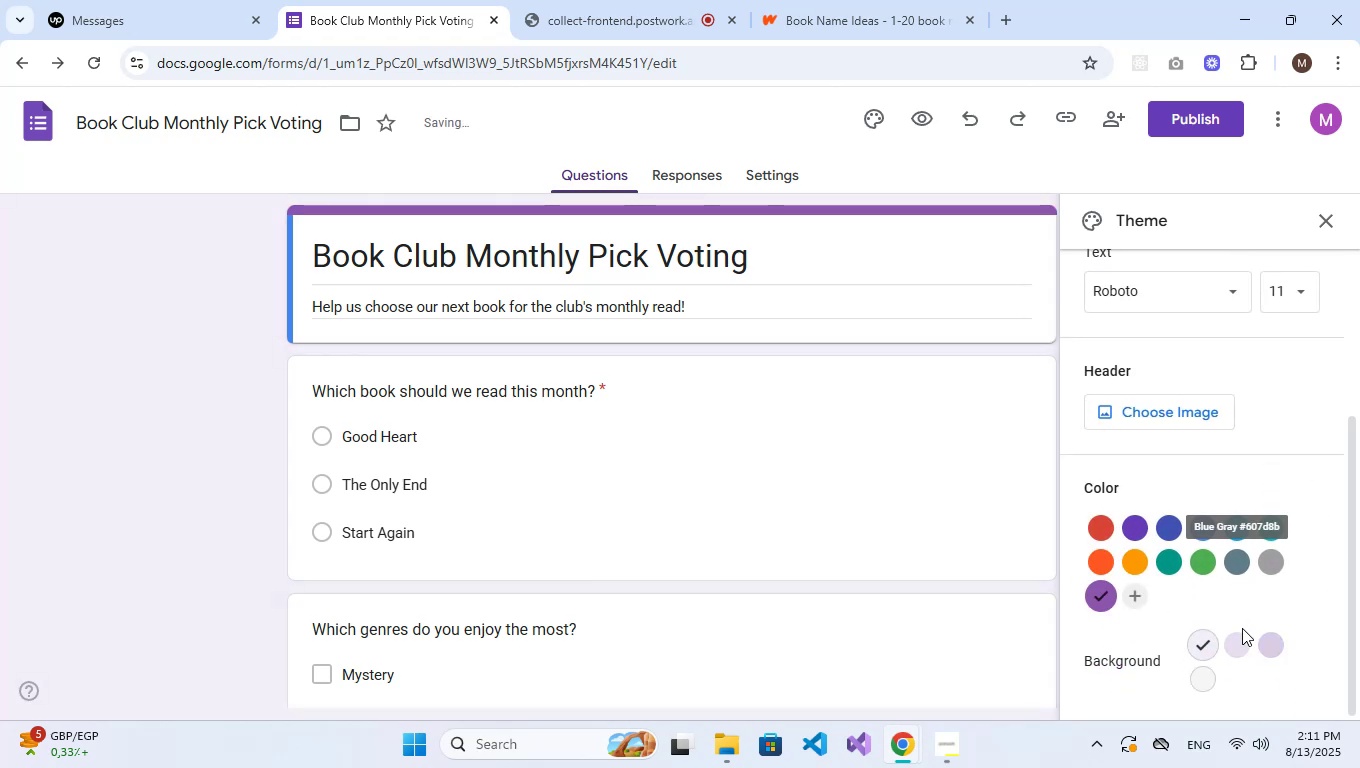 
left_click([1242, 635])
 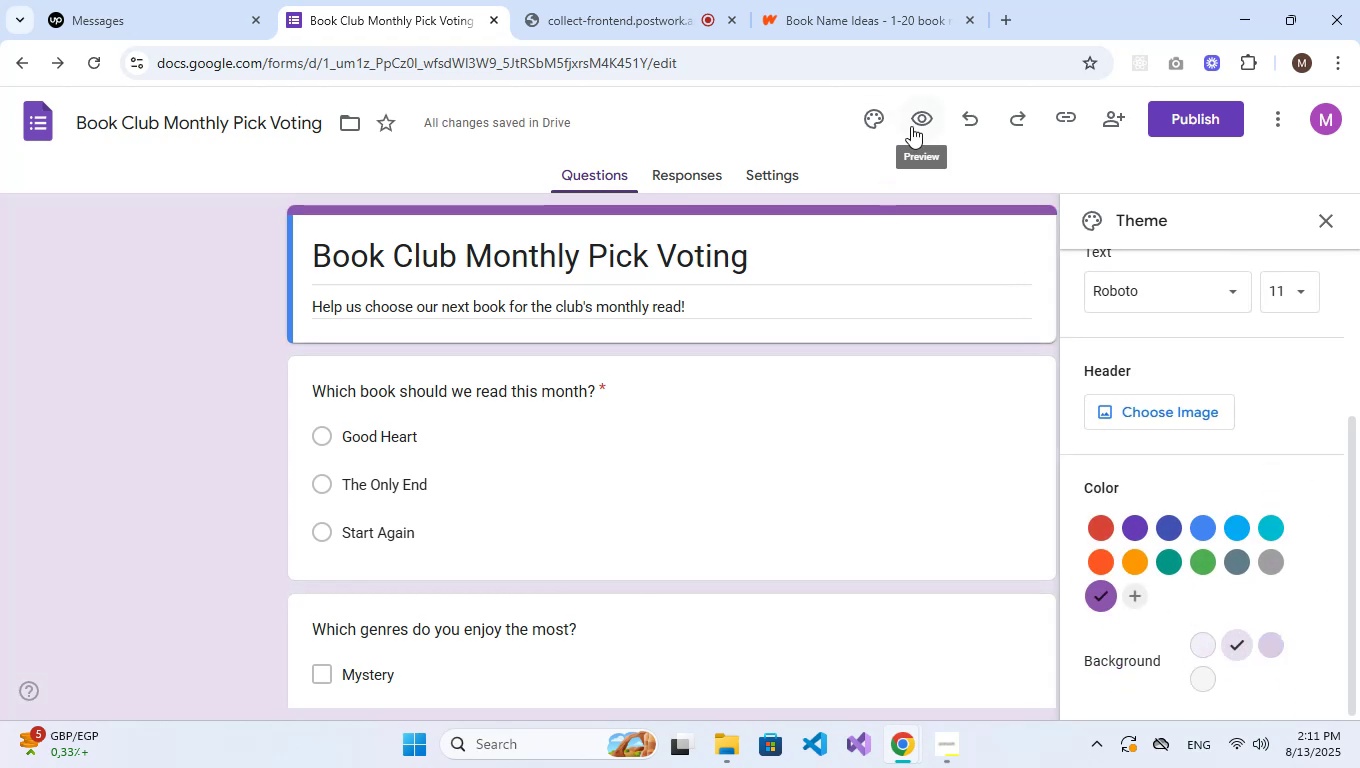 
scroll: coordinate [1280, 411], scroll_direction: down, amount: 2.0
 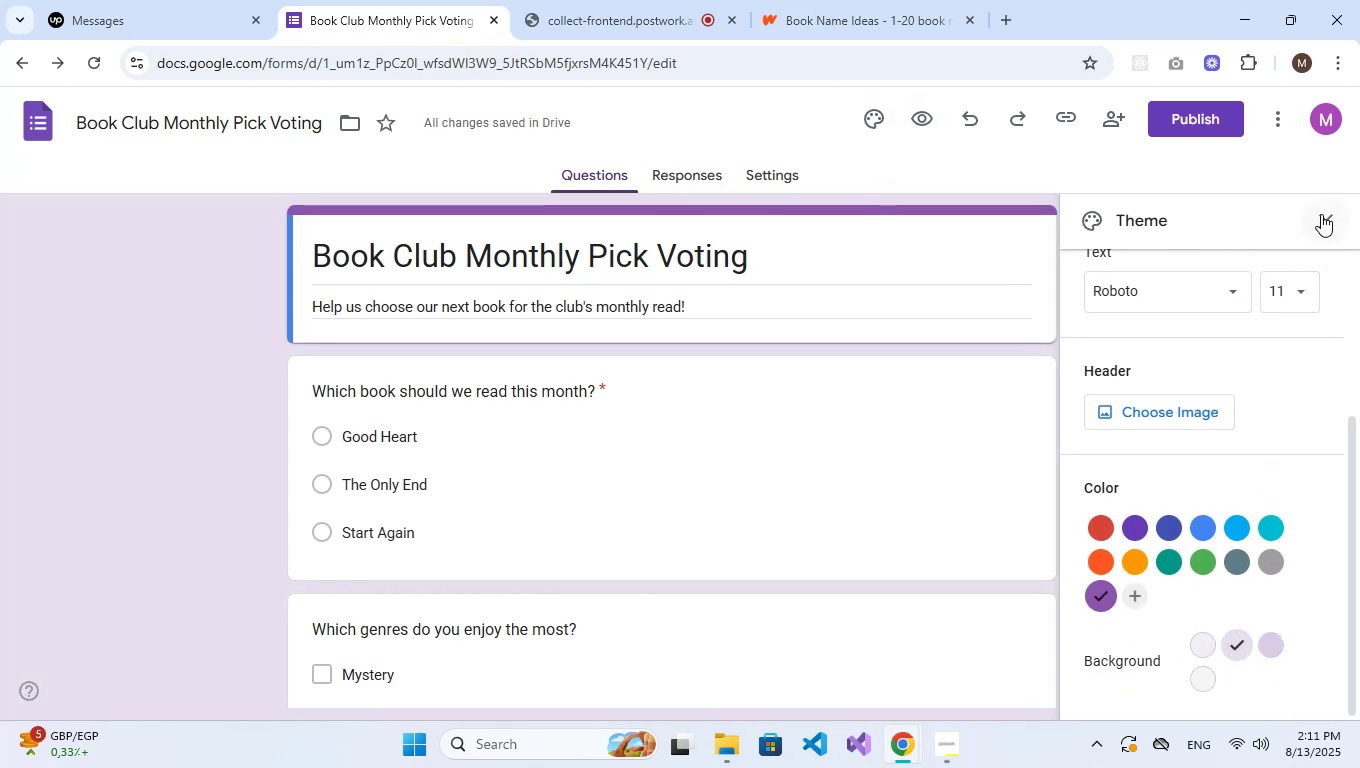 
scroll: coordinate [1274, 335], scroll_direction: up, amount: 2.0
 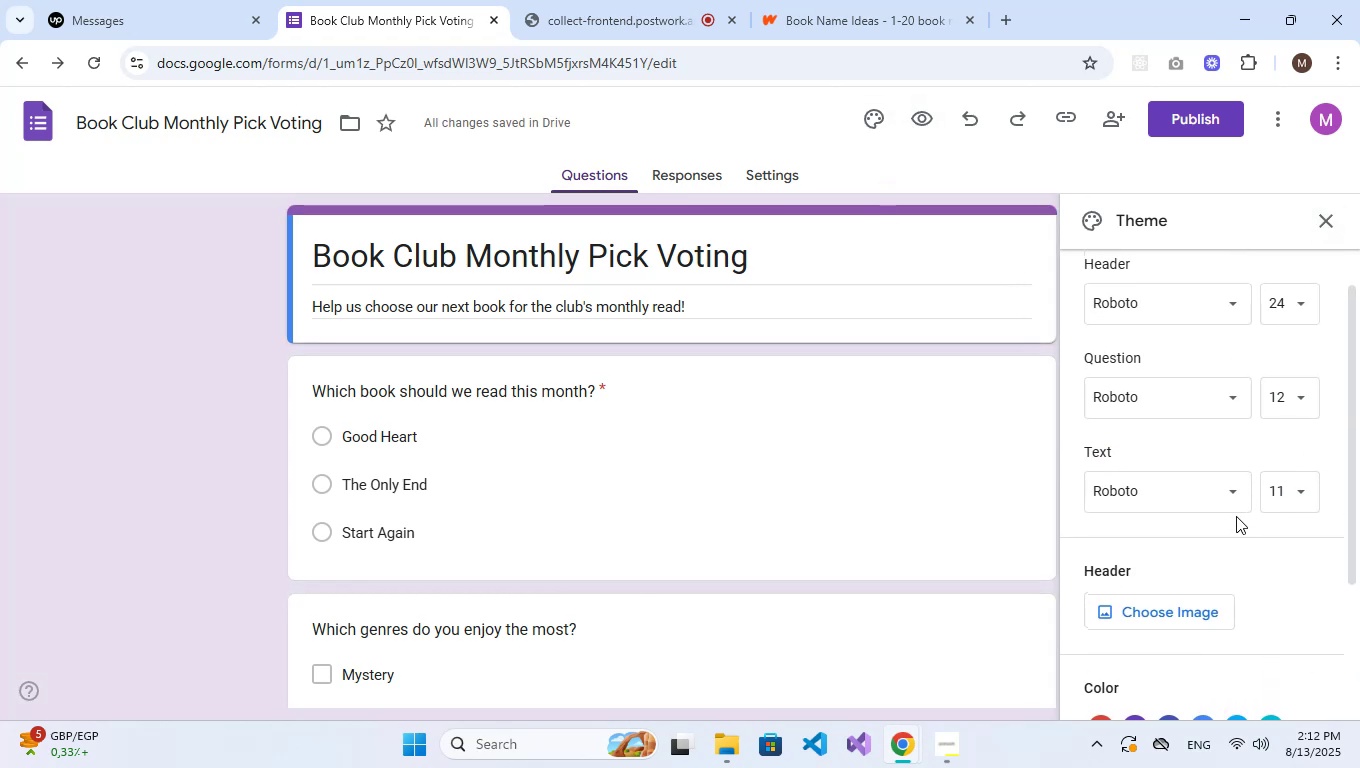 
left_click([1228, 503])
 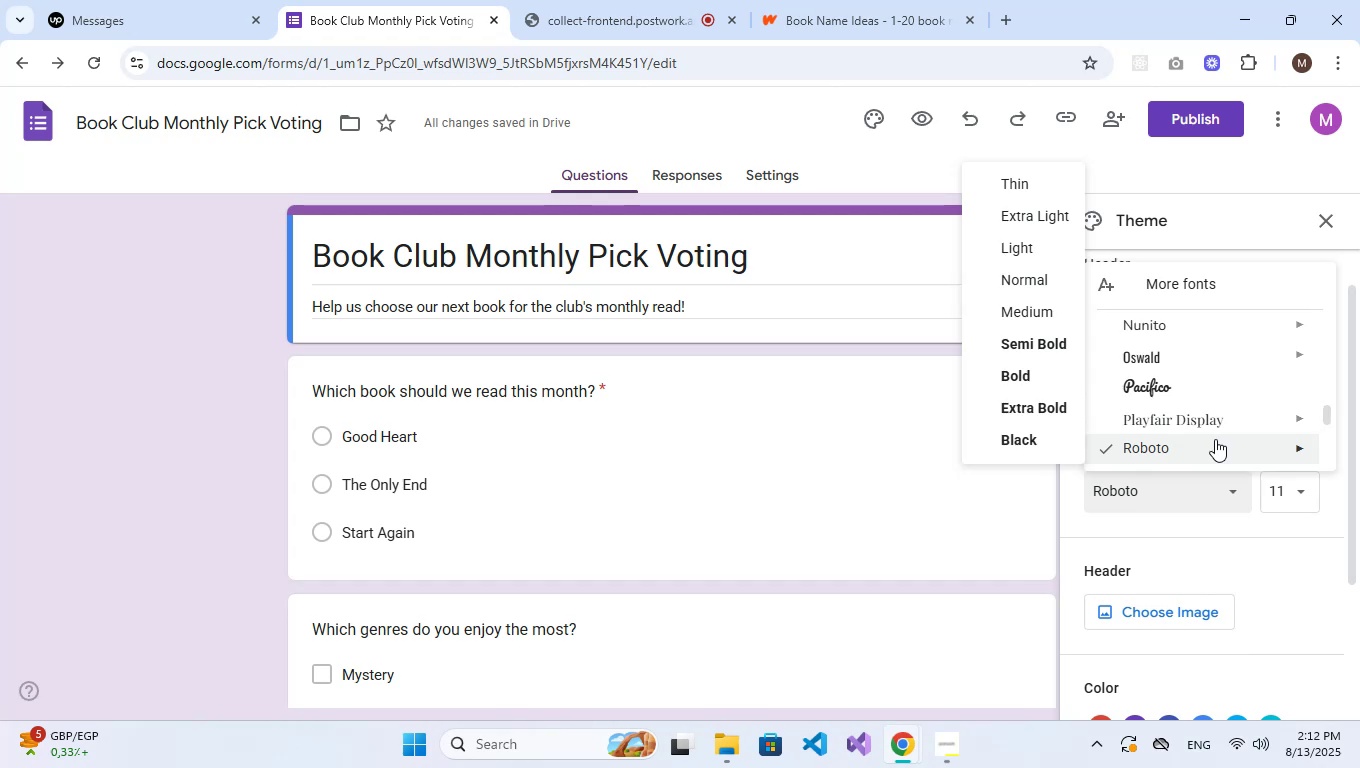 
left_click([1215, 439])
 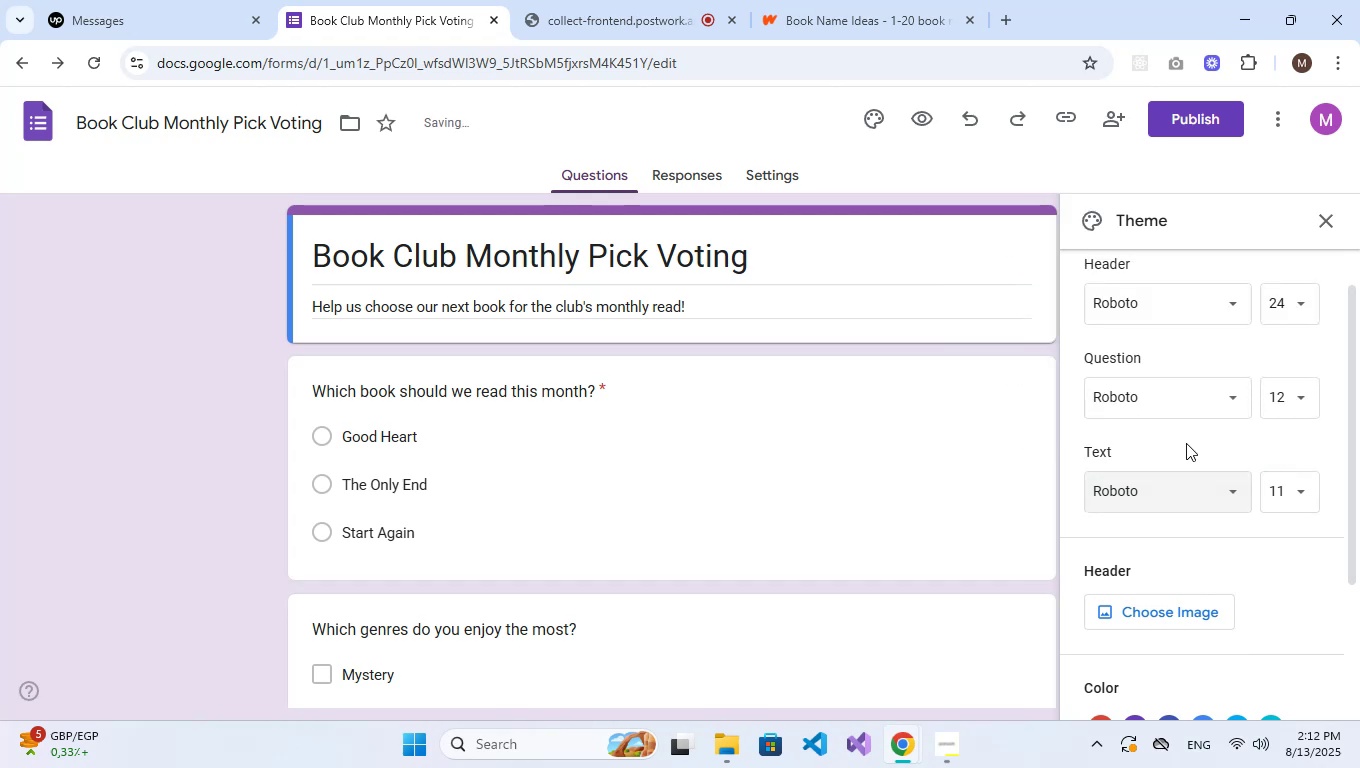 
scroll: coordinate [1179, 440], scroll_direction: up, amount: 1.0
 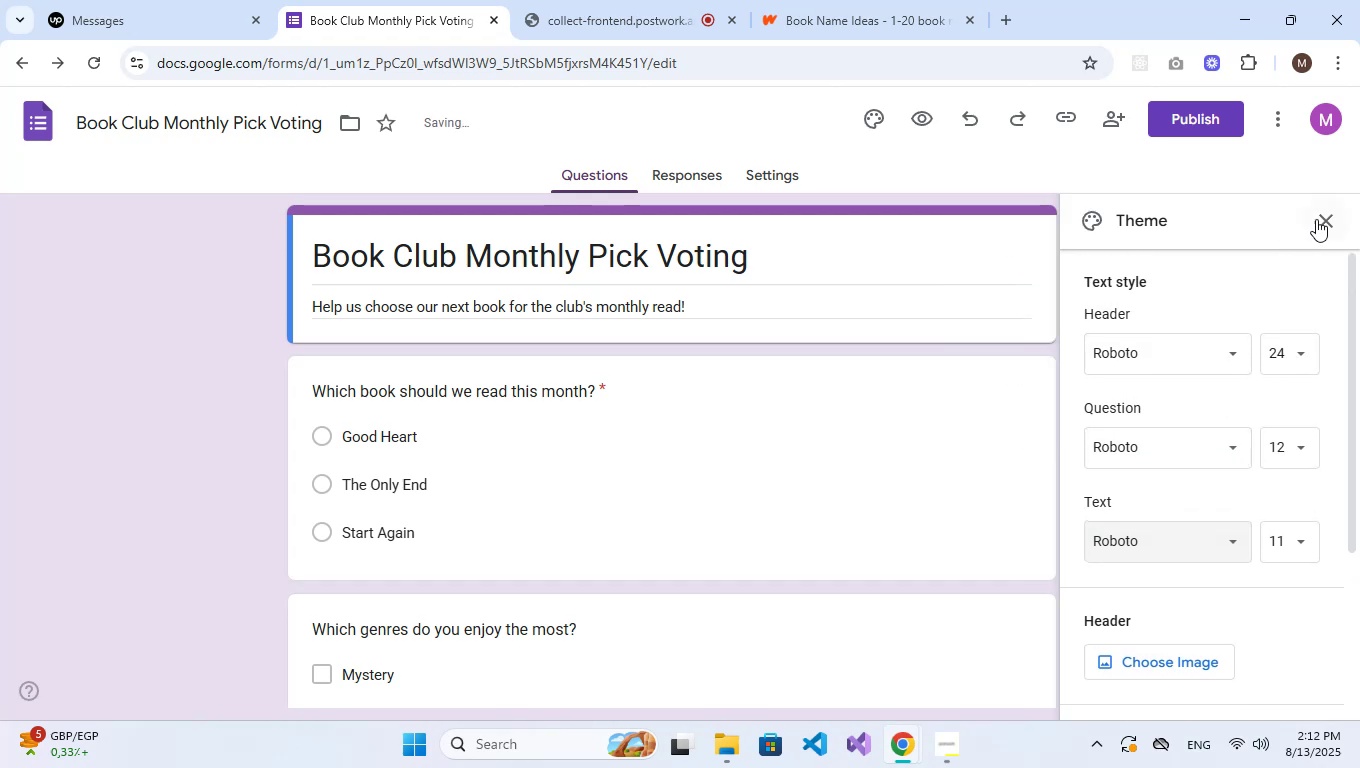 
left_click([1316, 219])
 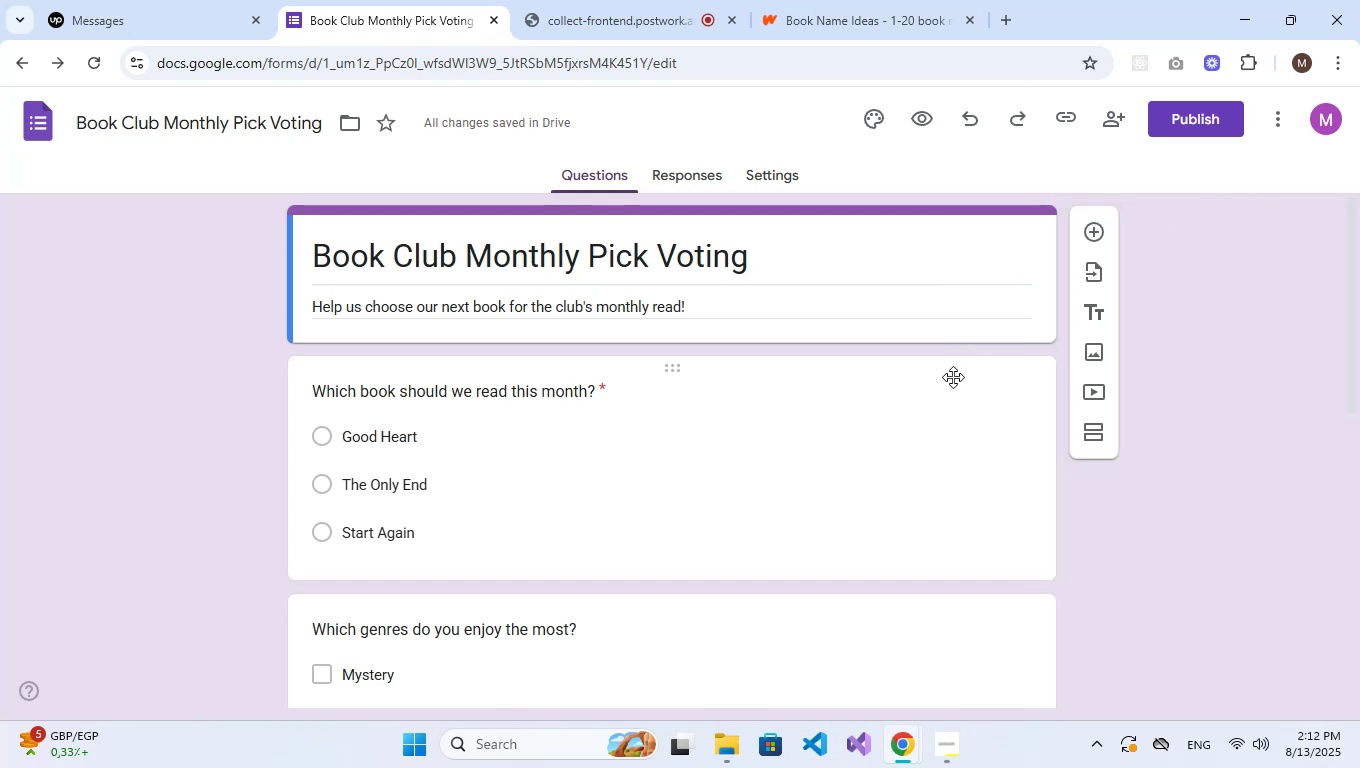 
scroll: coordinate [622, 390], scroll_direction: down, amount: 9.0
 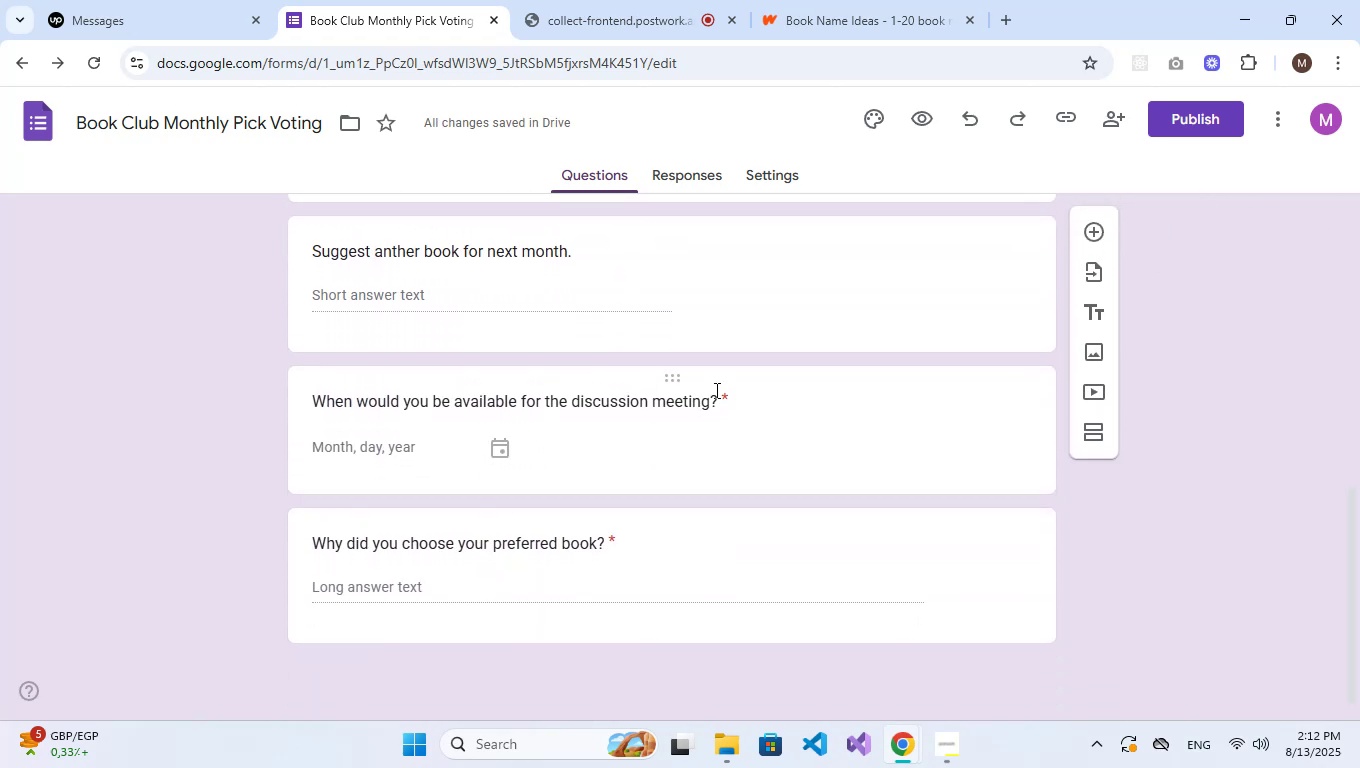 
scroll: coordinate [901, 411], scroll_direction: up, amount: 11.0
 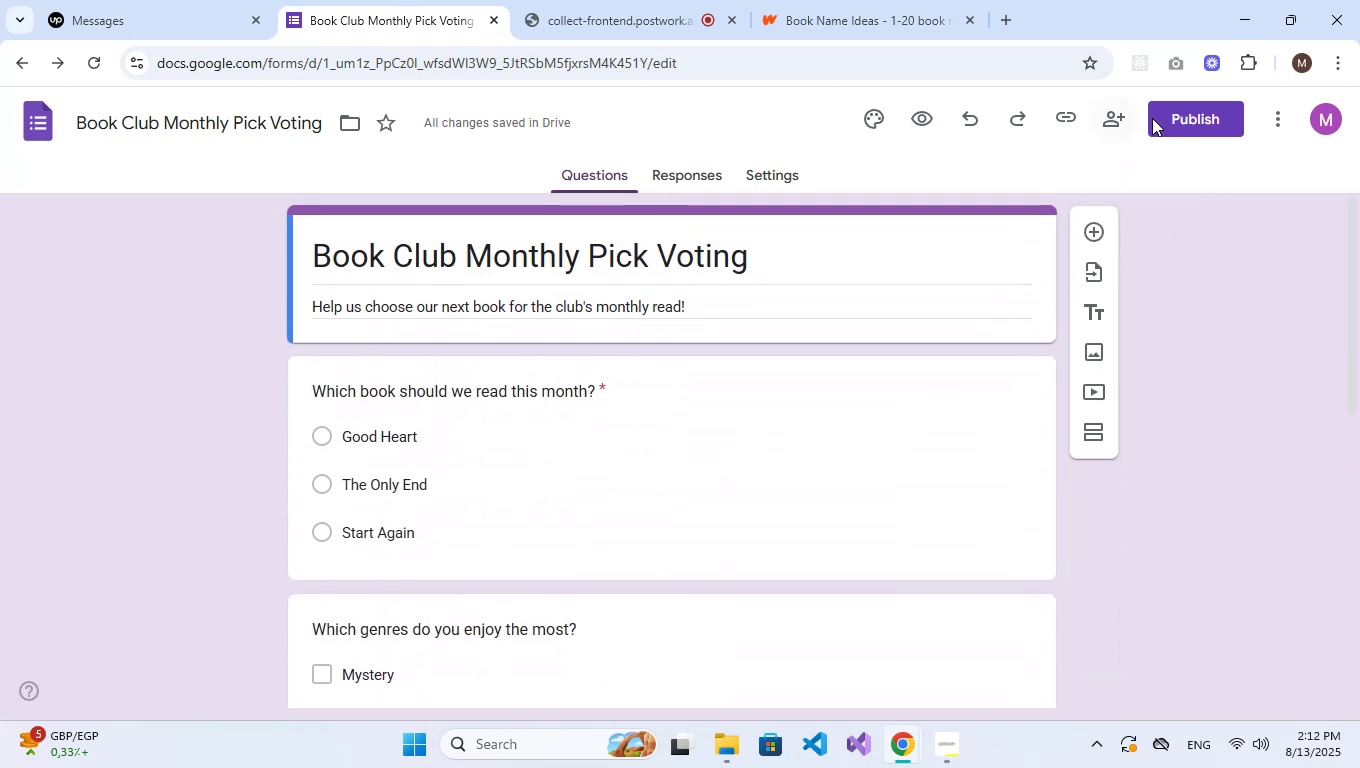 
left_click([1166, 114])
 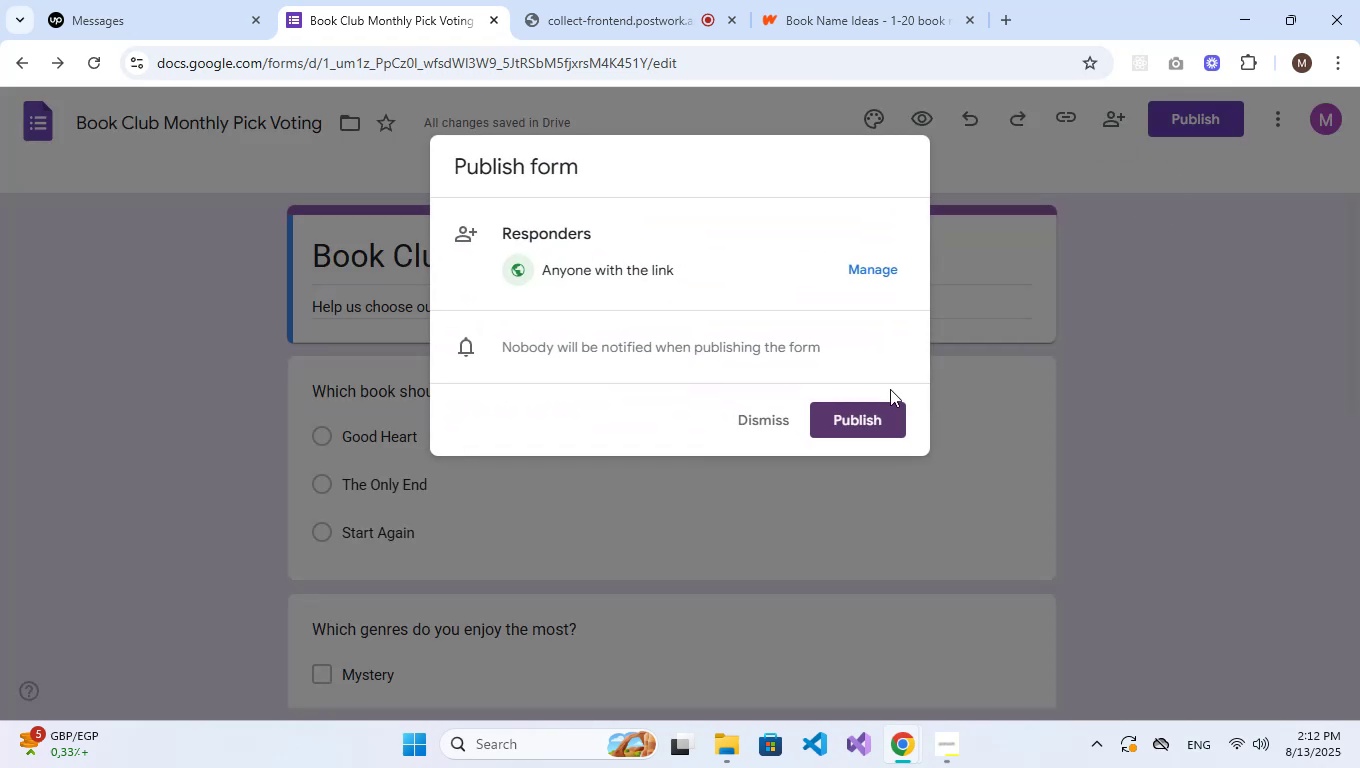 
left_click([866, 411])
 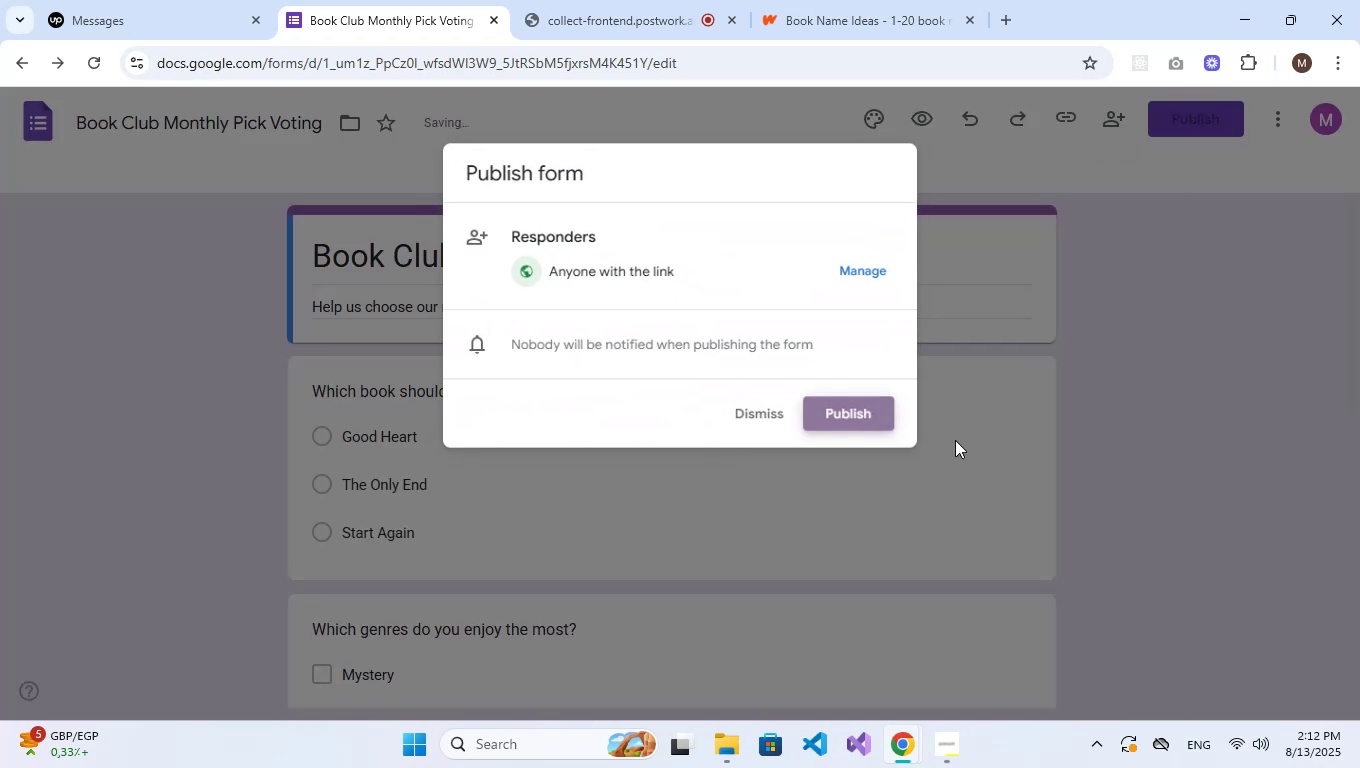 
mouse_move([1042, 419])
 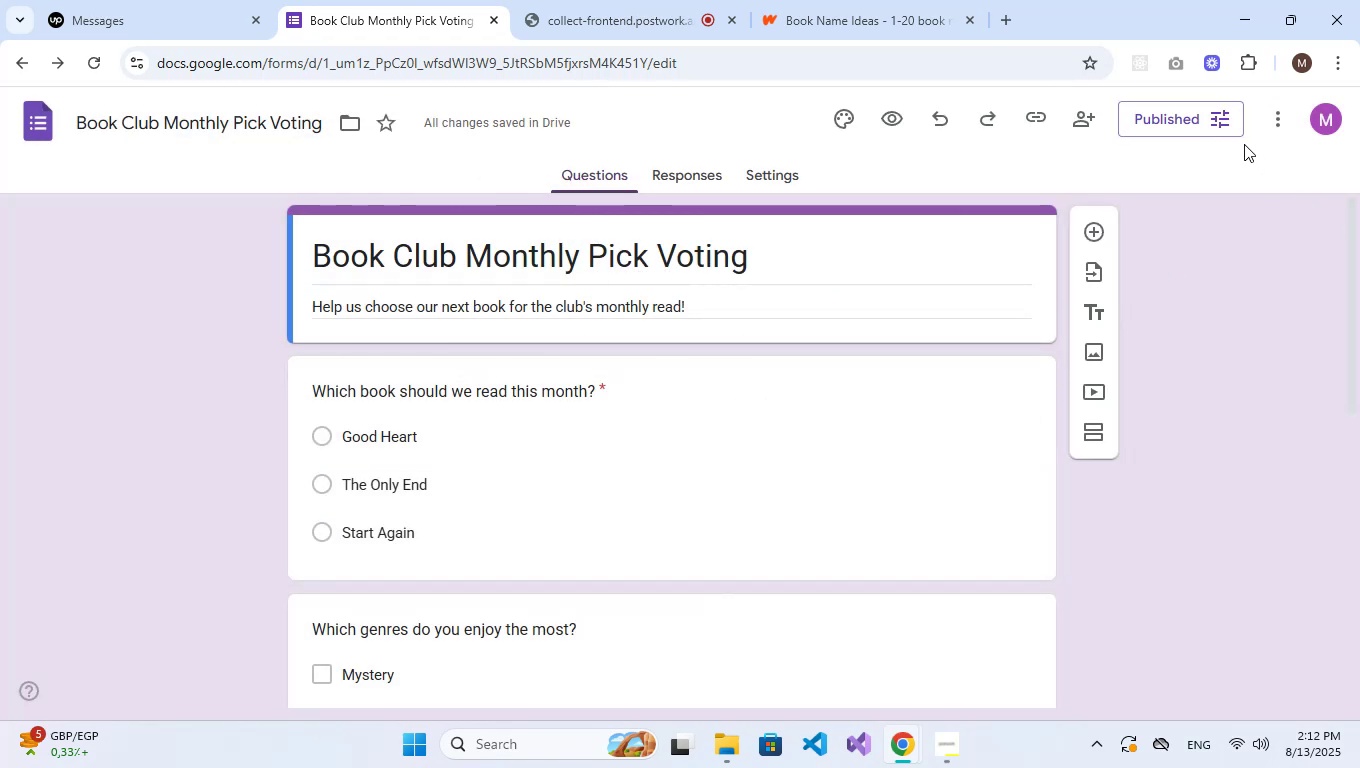 
left_click([1209, 124])
 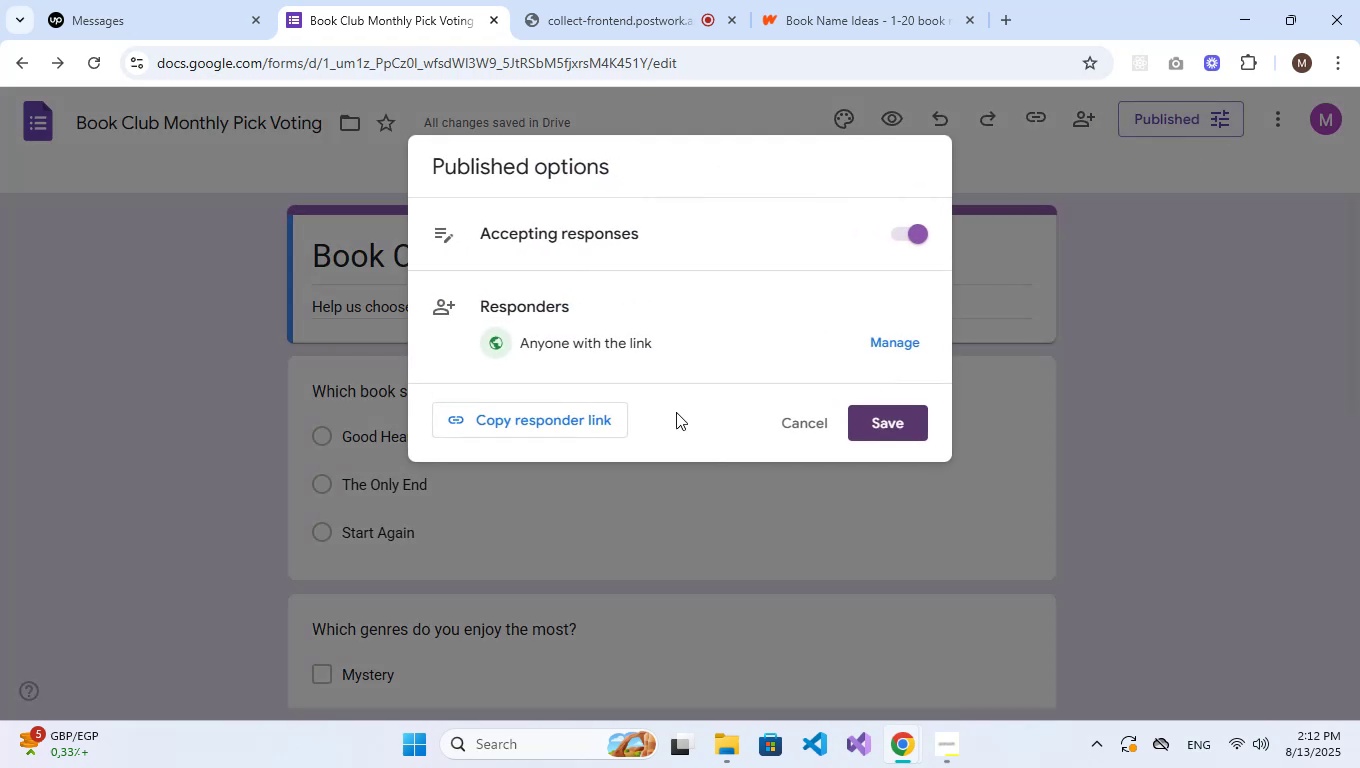 
left_click([601, 422])
 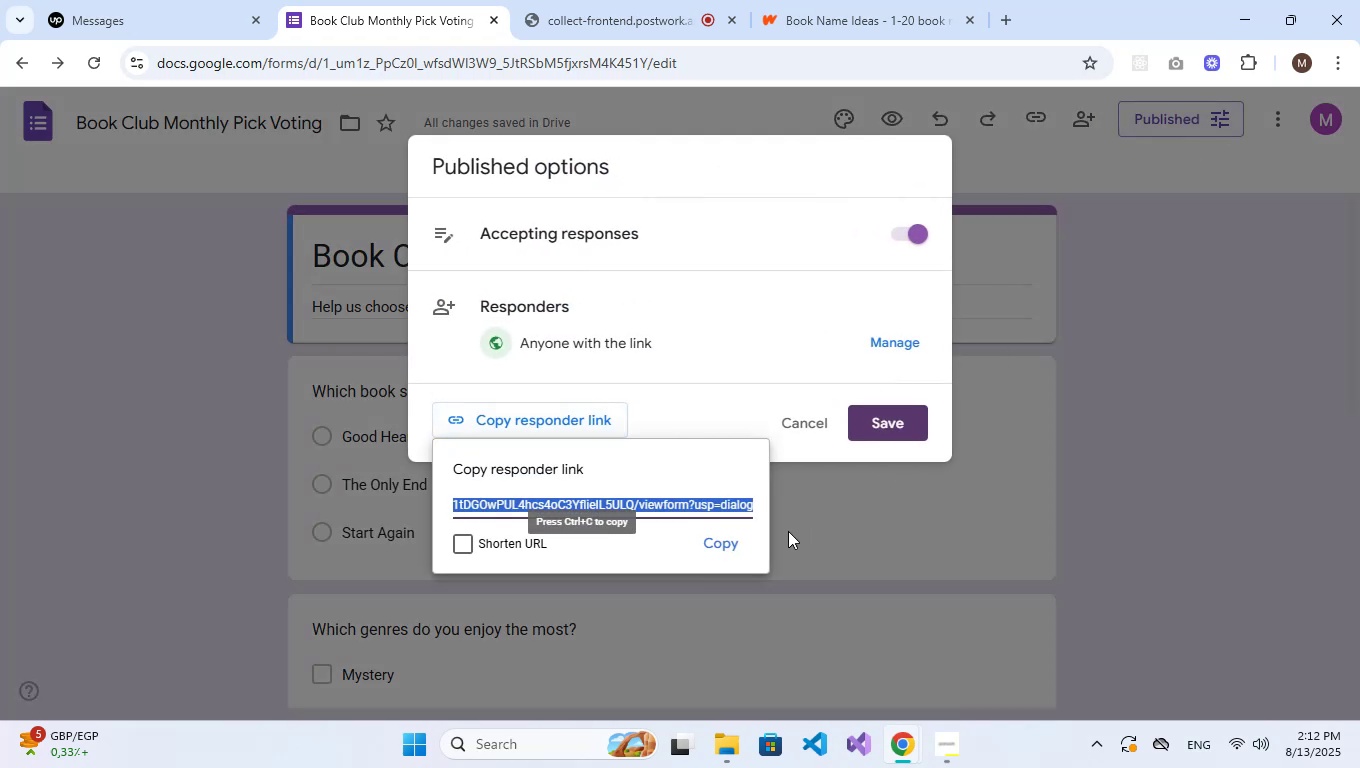 
left_click([716, 532])
 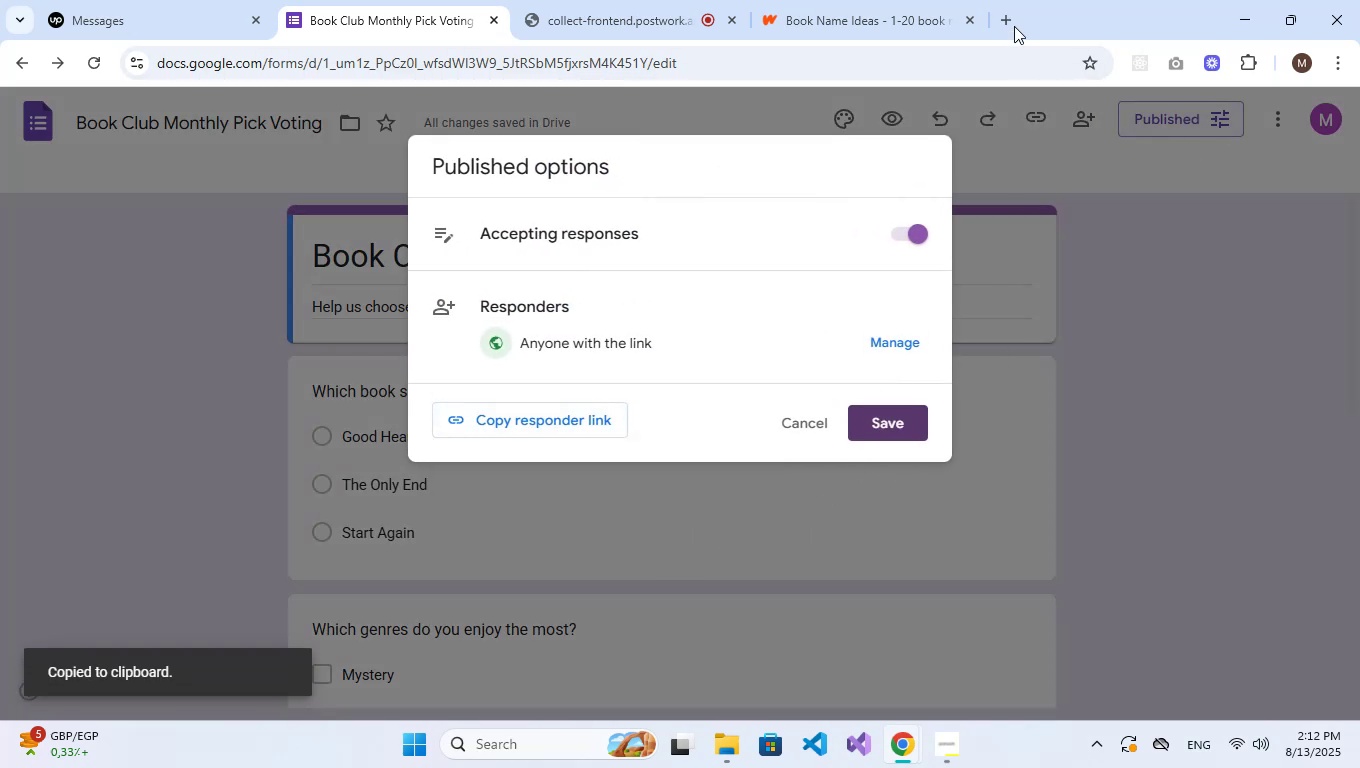 
left_click([1014, 22])
 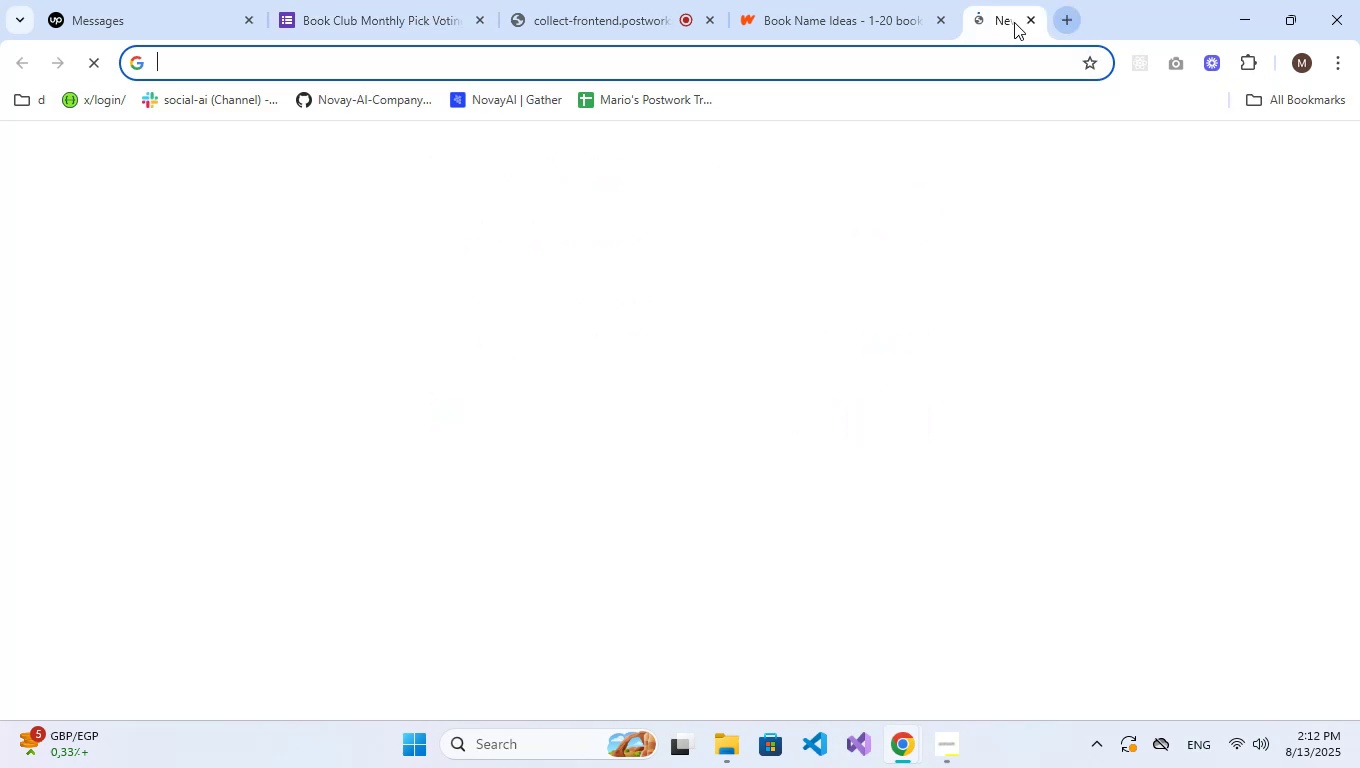 
key(Control+V)
 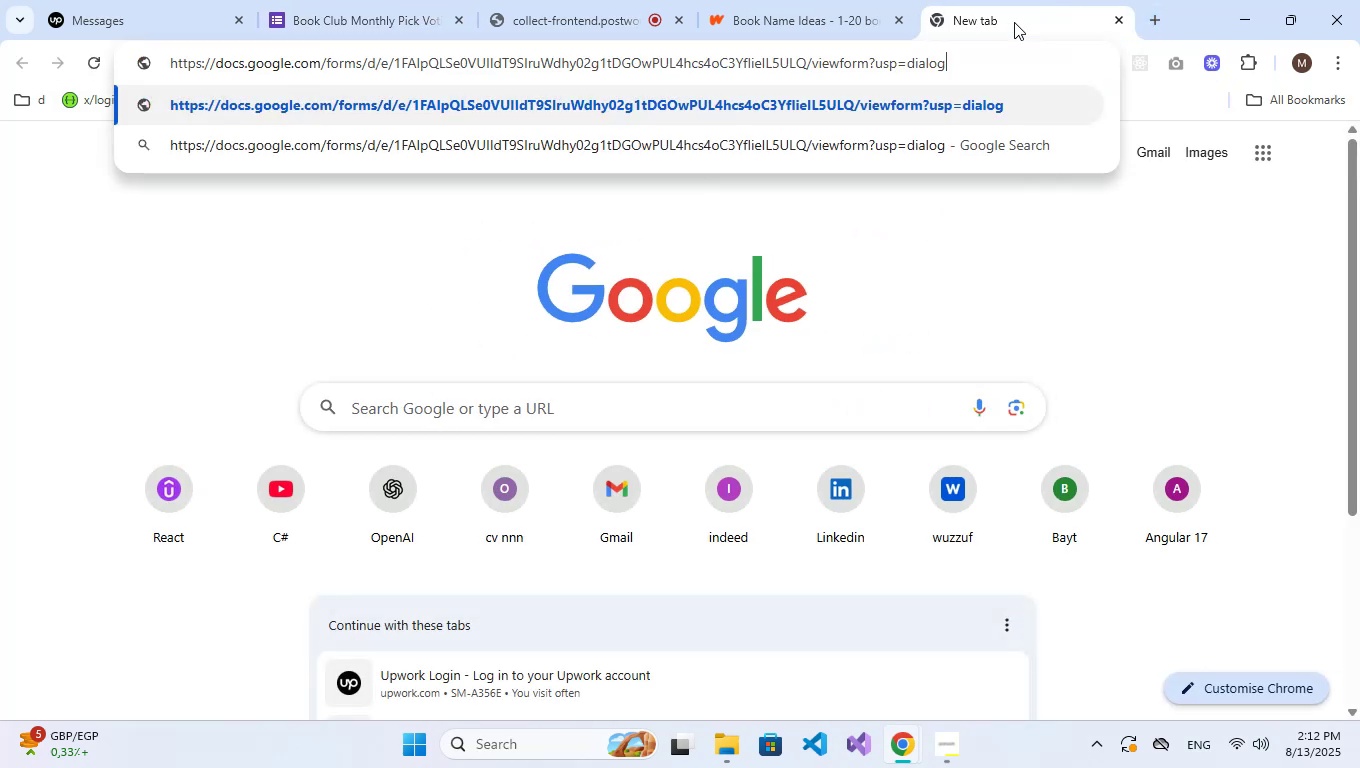 
key(NumpadEnter)
 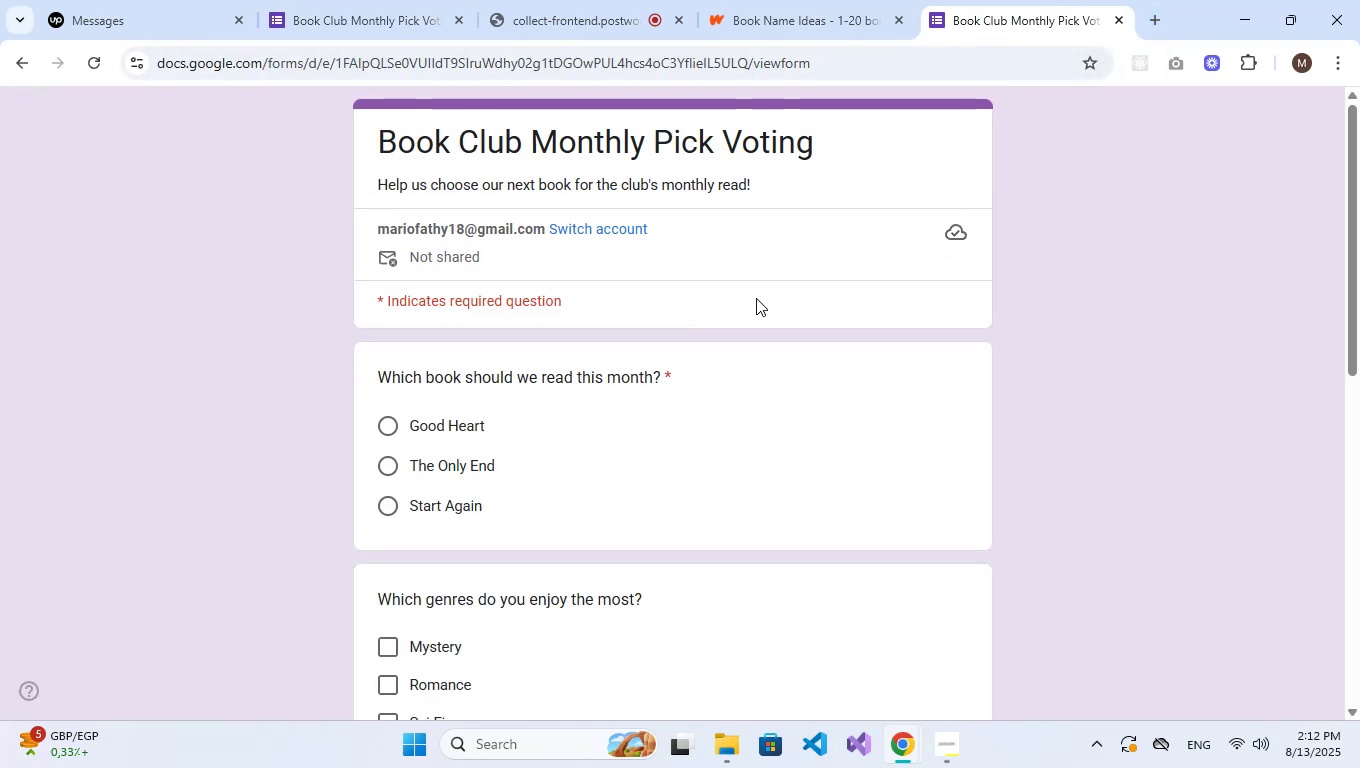 
wait(6.43)
 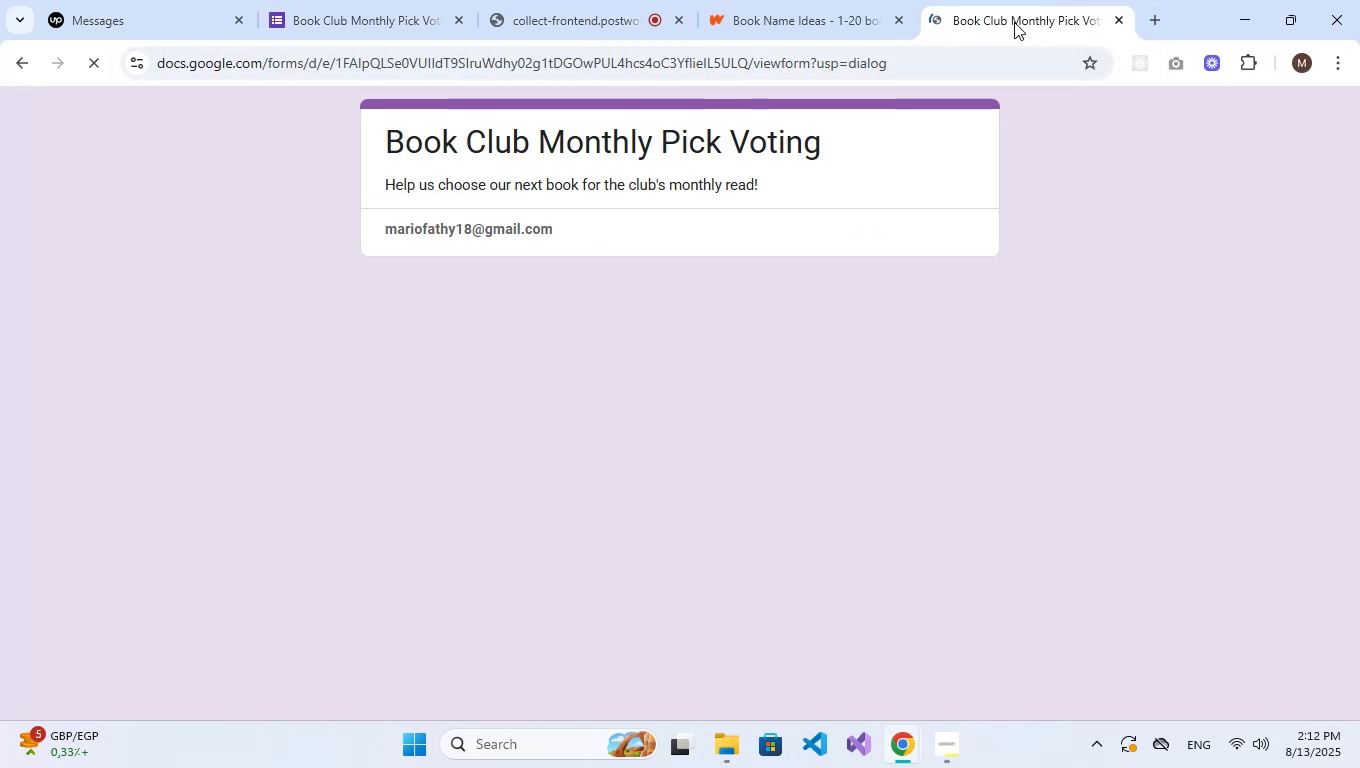 
scroll: coordinate [756, 298], scroll_direction: down, amount: 1.0
 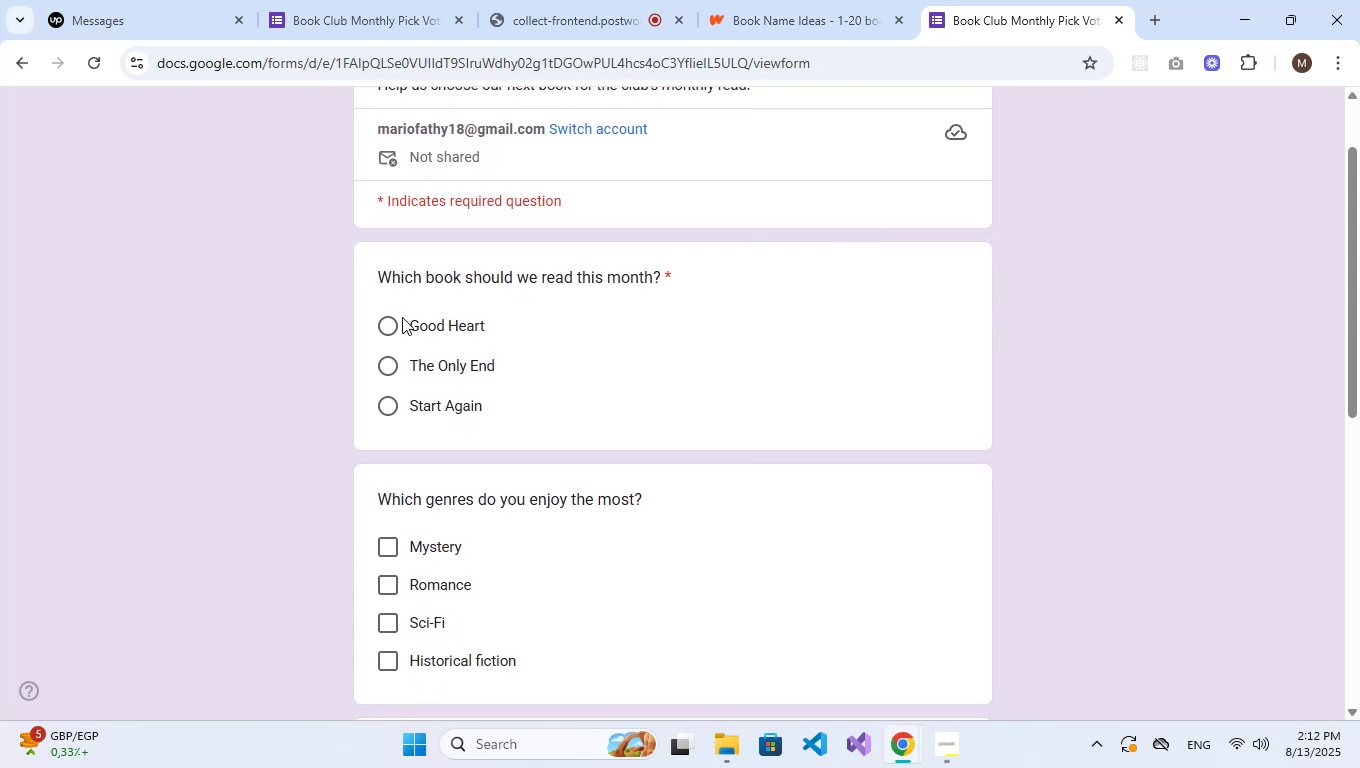 
double_click([410, 319])
 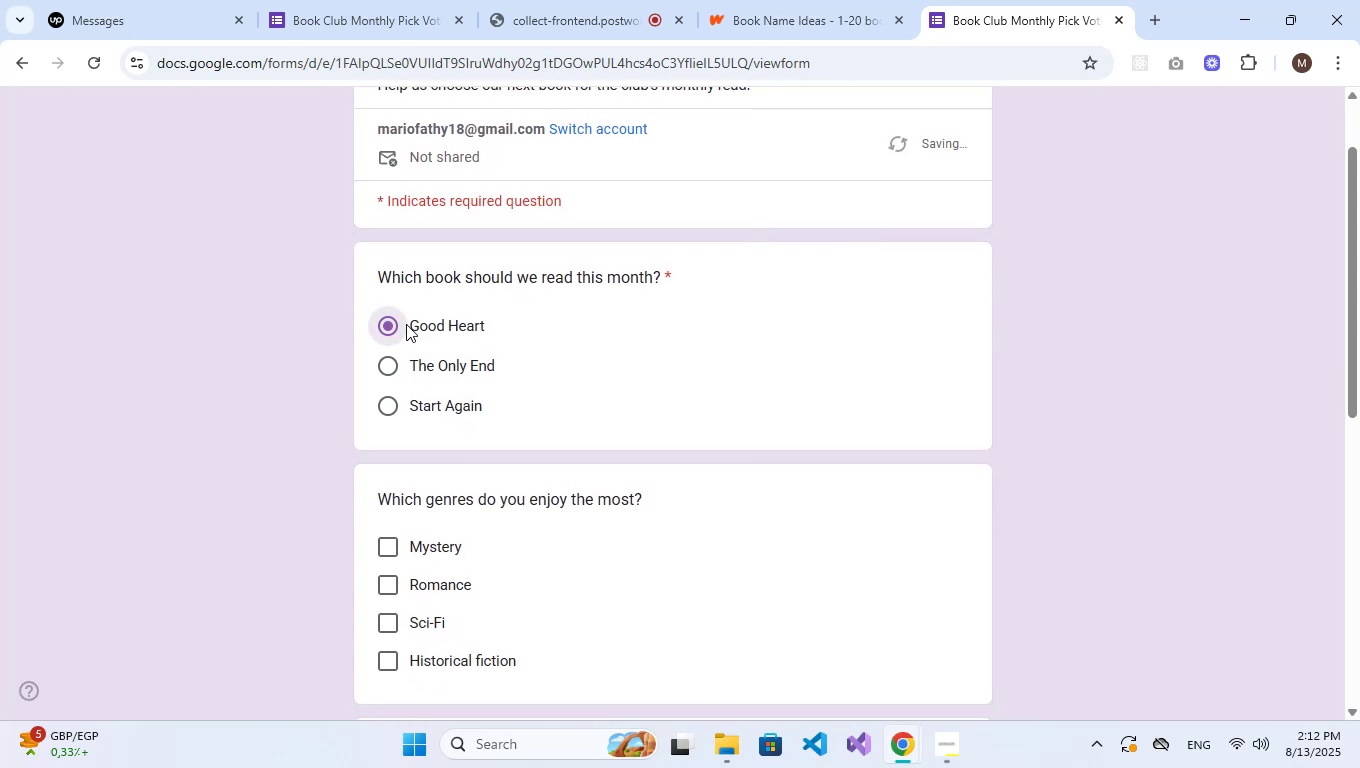 
scroll: coordinate [513, 405], scroll_direction: down, amount: 2.0
 